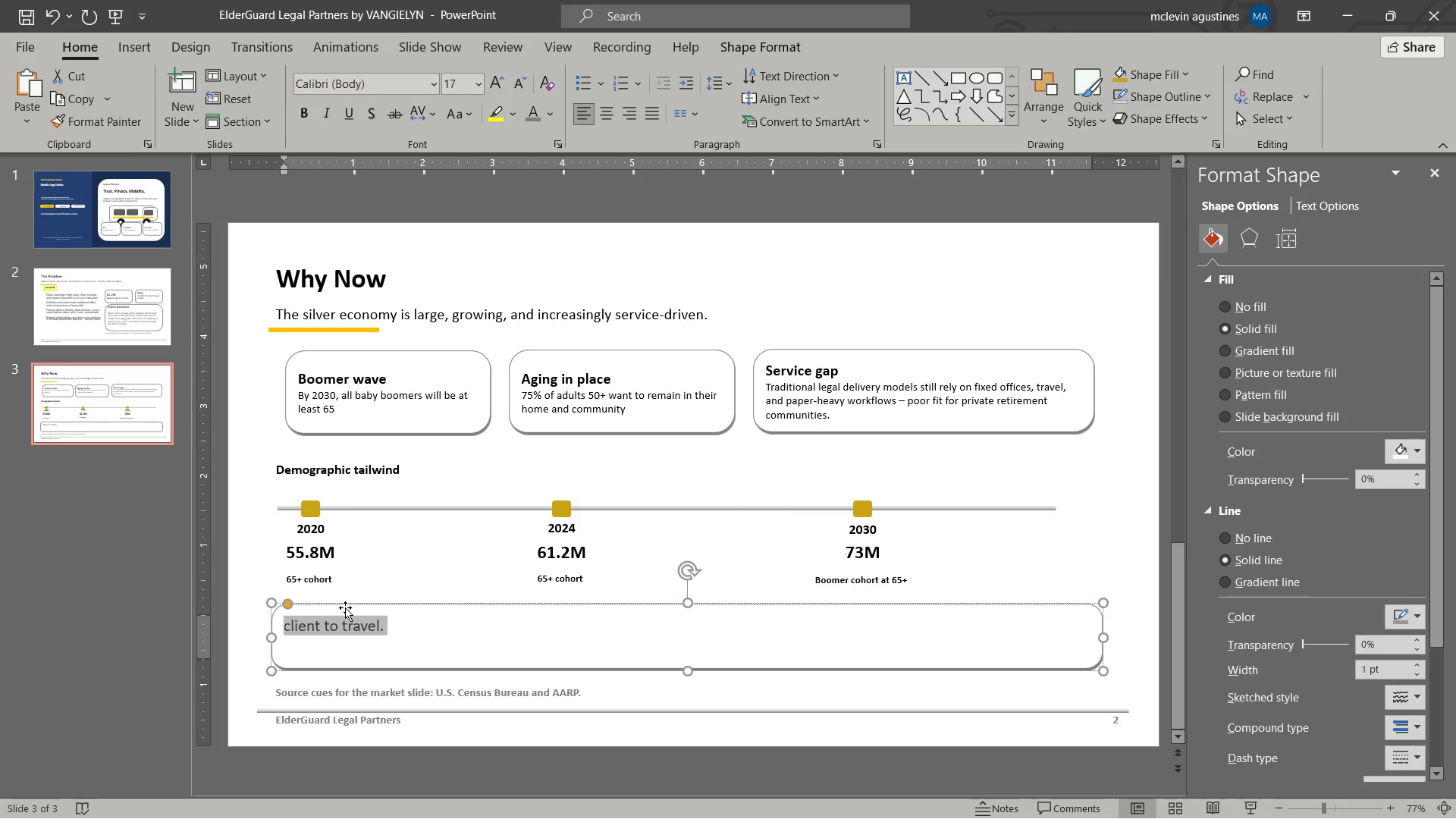 
key(Control+BracketLeft)
 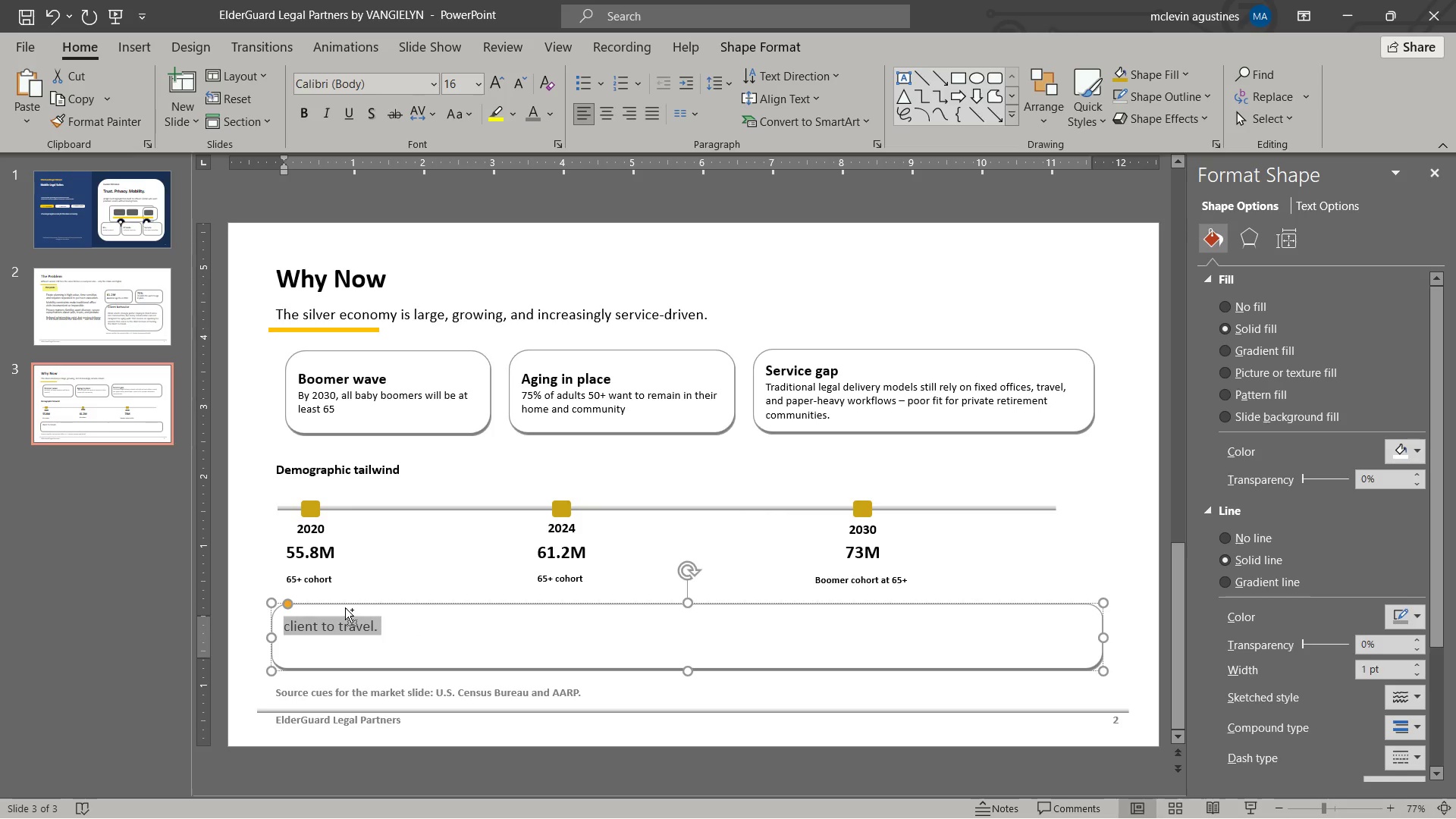 
key(Control+BracketLeft)
 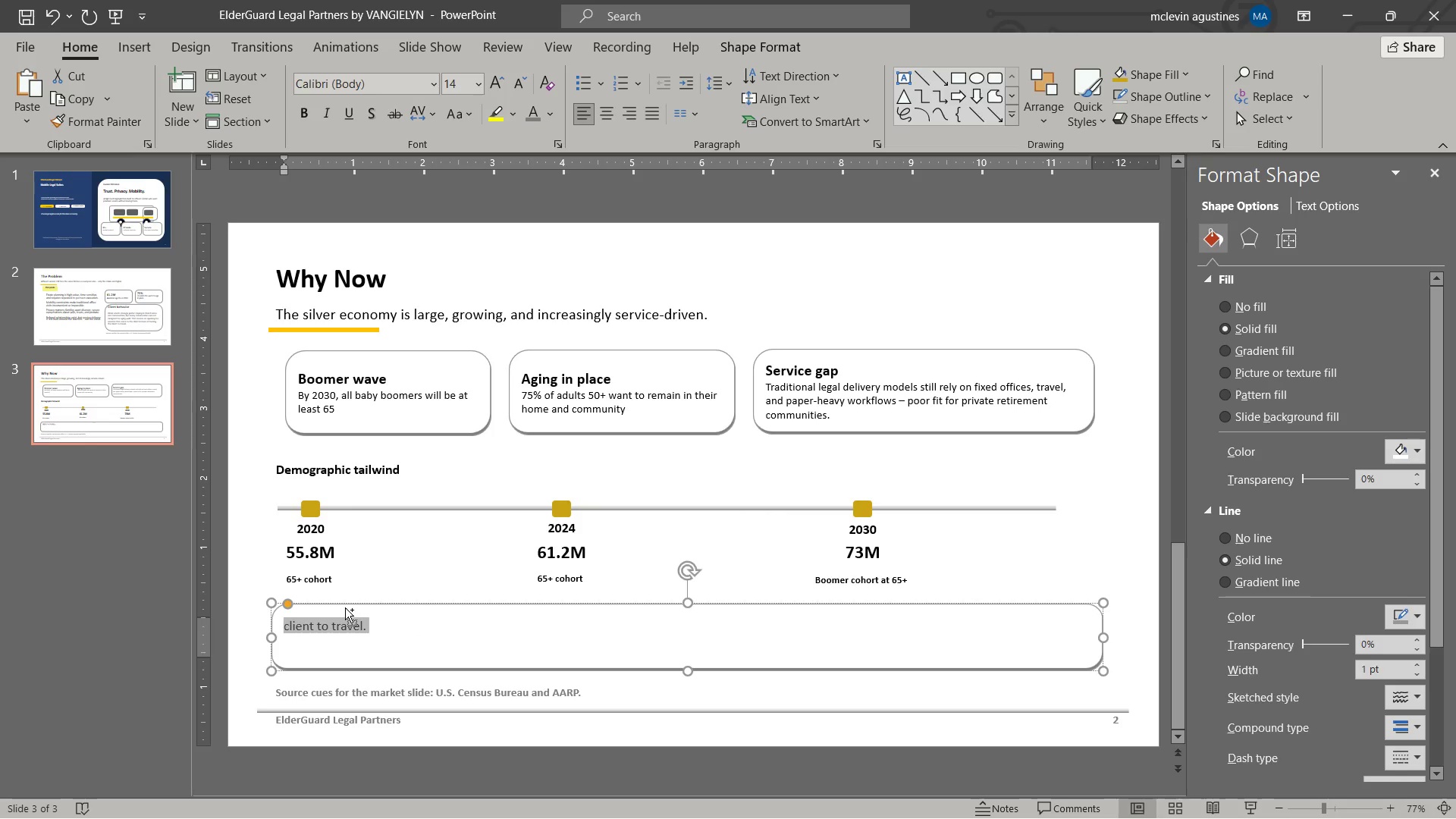 
key(Control+BracketLeft)
 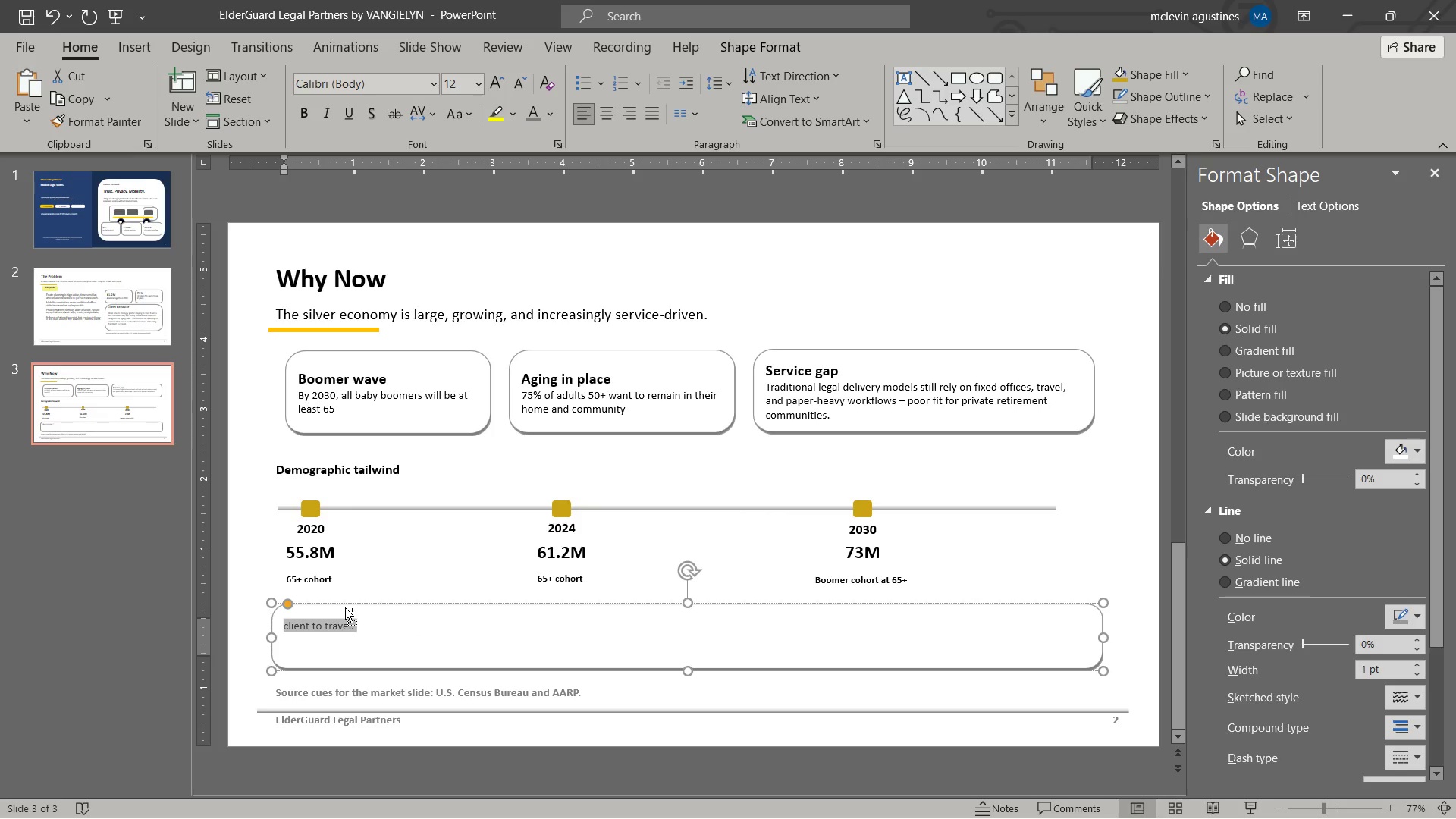 
key(Control+BracketRight)
 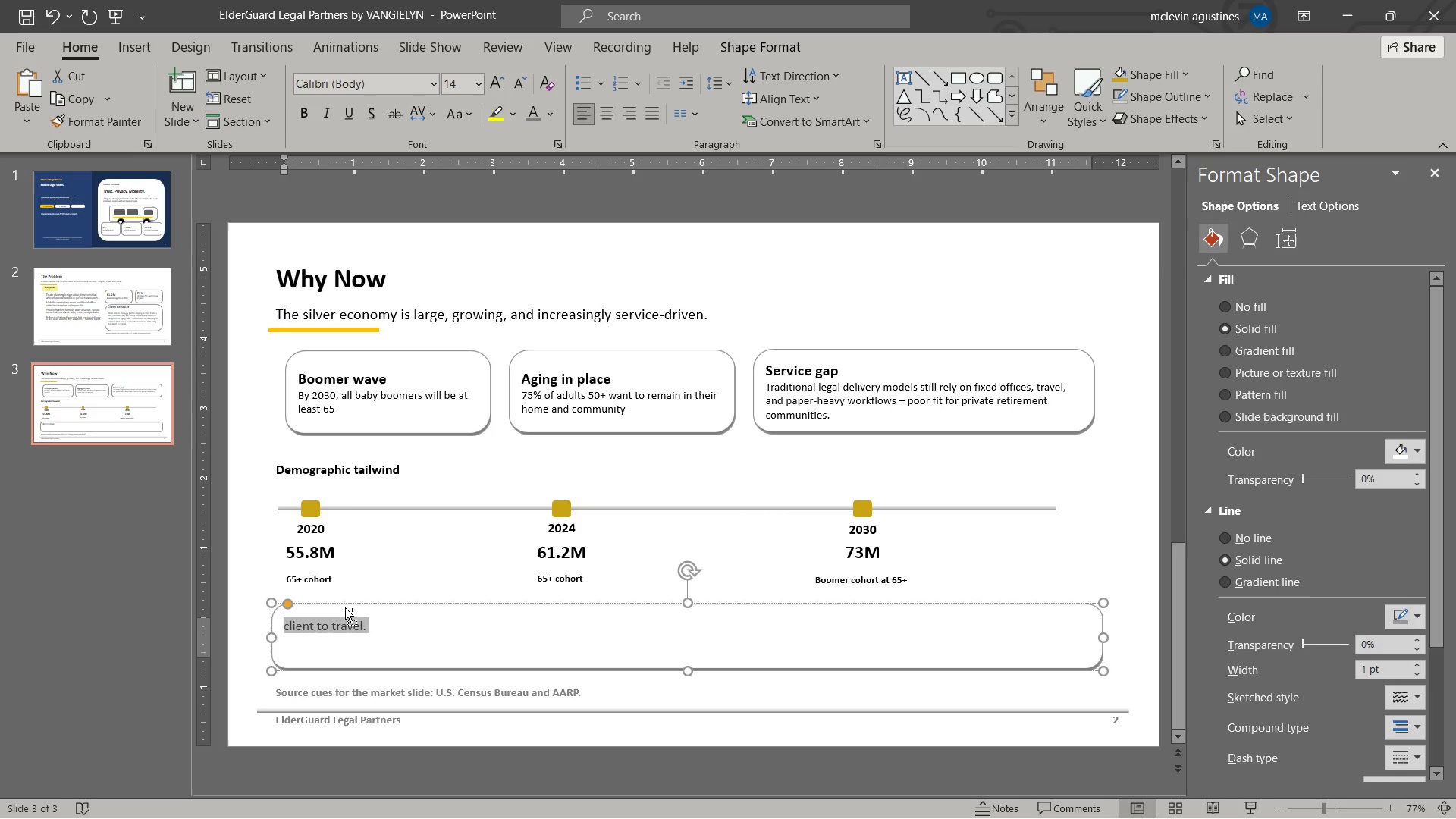 
key(Control+BracketLeft)
 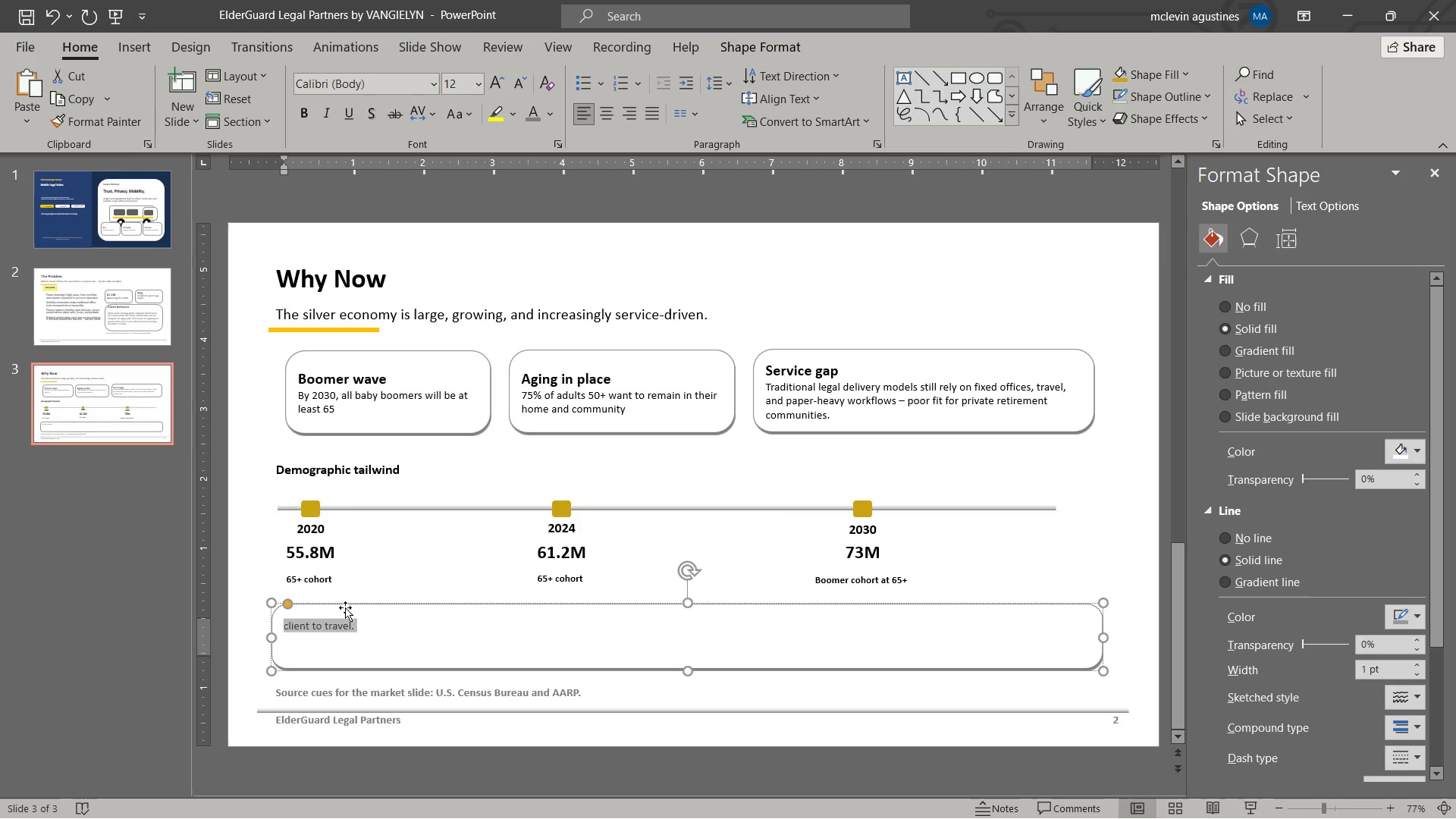 
key(Control+BracketRight)
 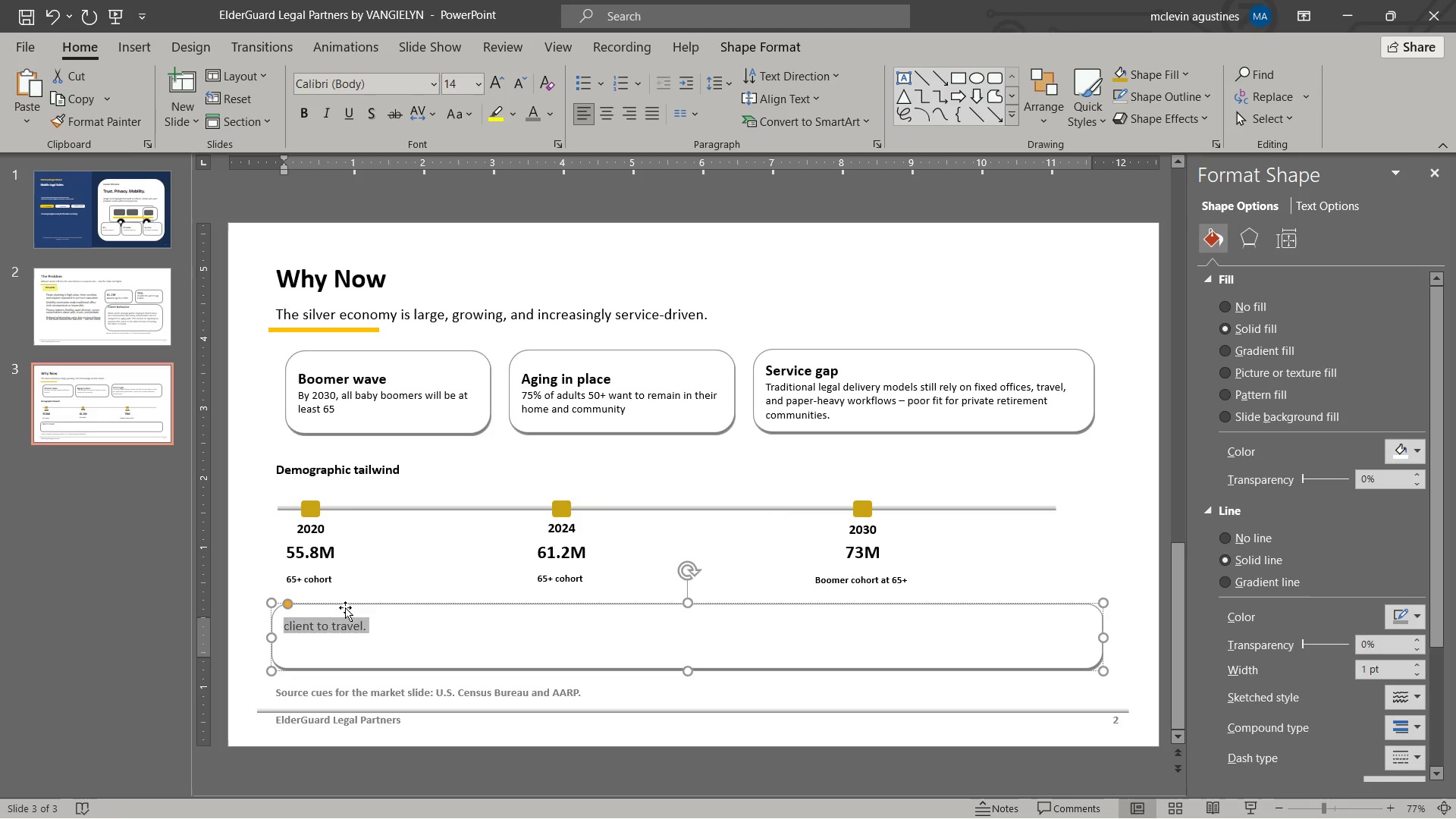 
type(the market is not just aging,)
key(Backspace)
type( - )
 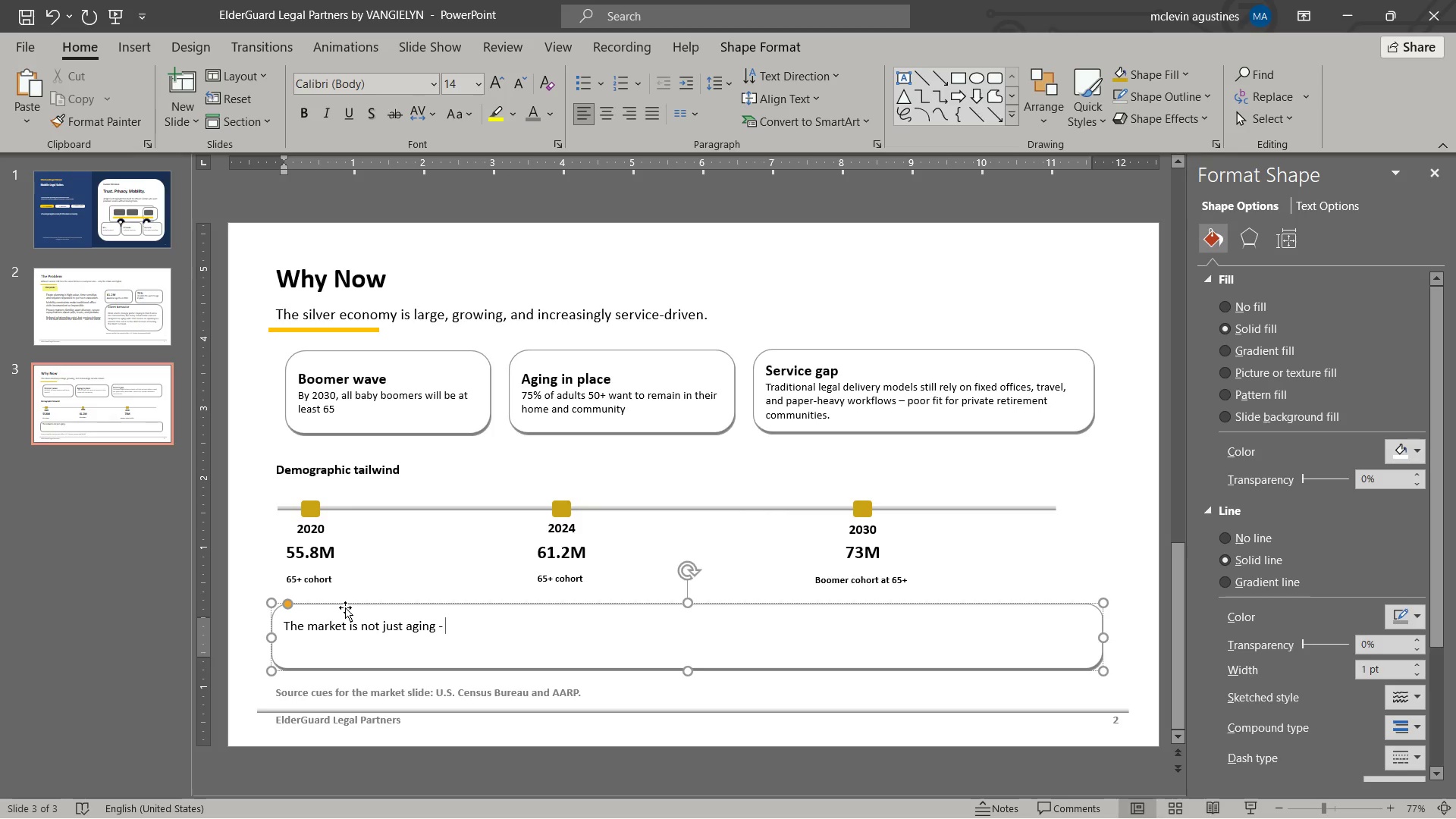 
type(it is concentrating wealth)
 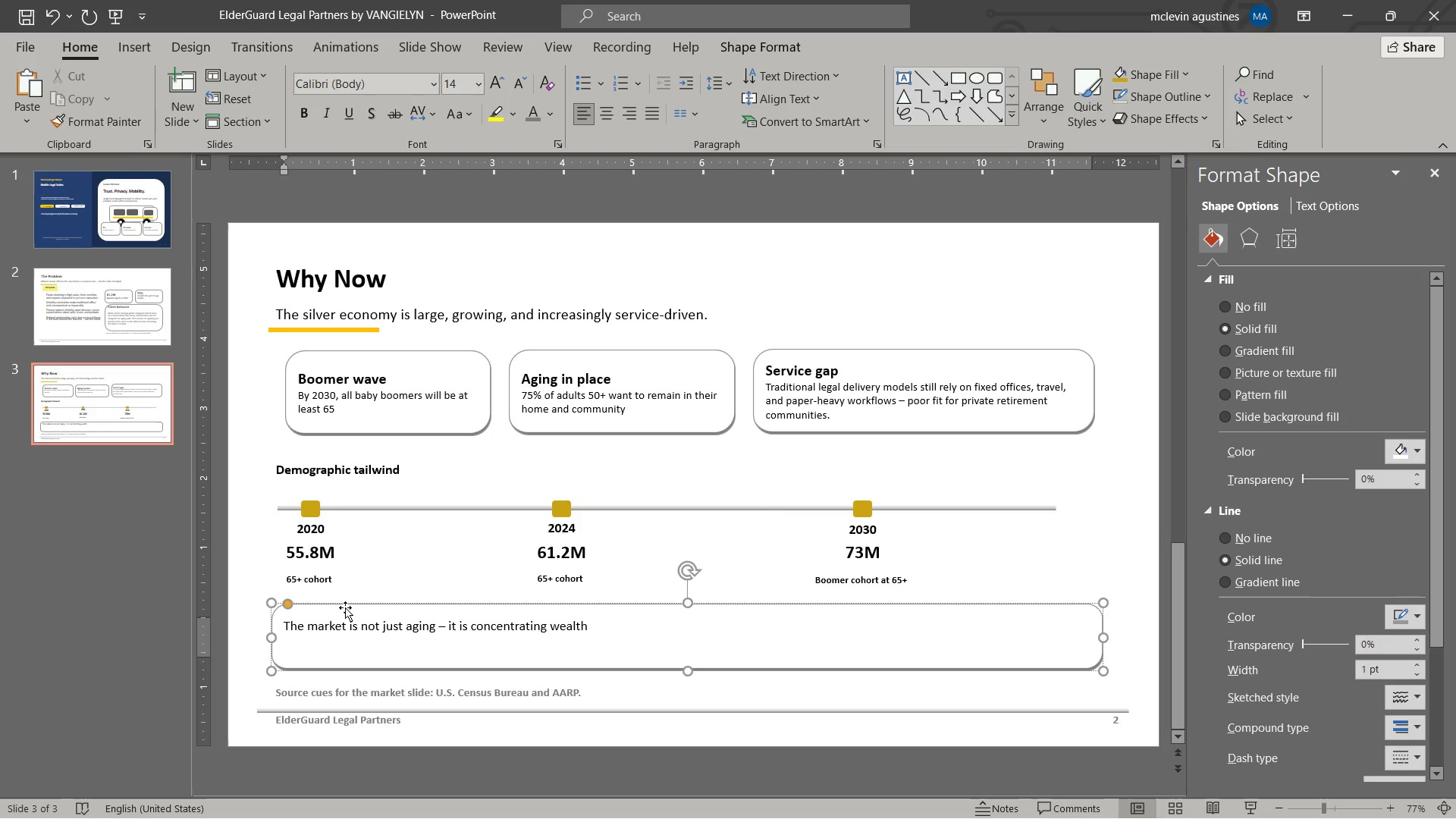 
type(, escalating complexity, and demanding concierge delivery.)
 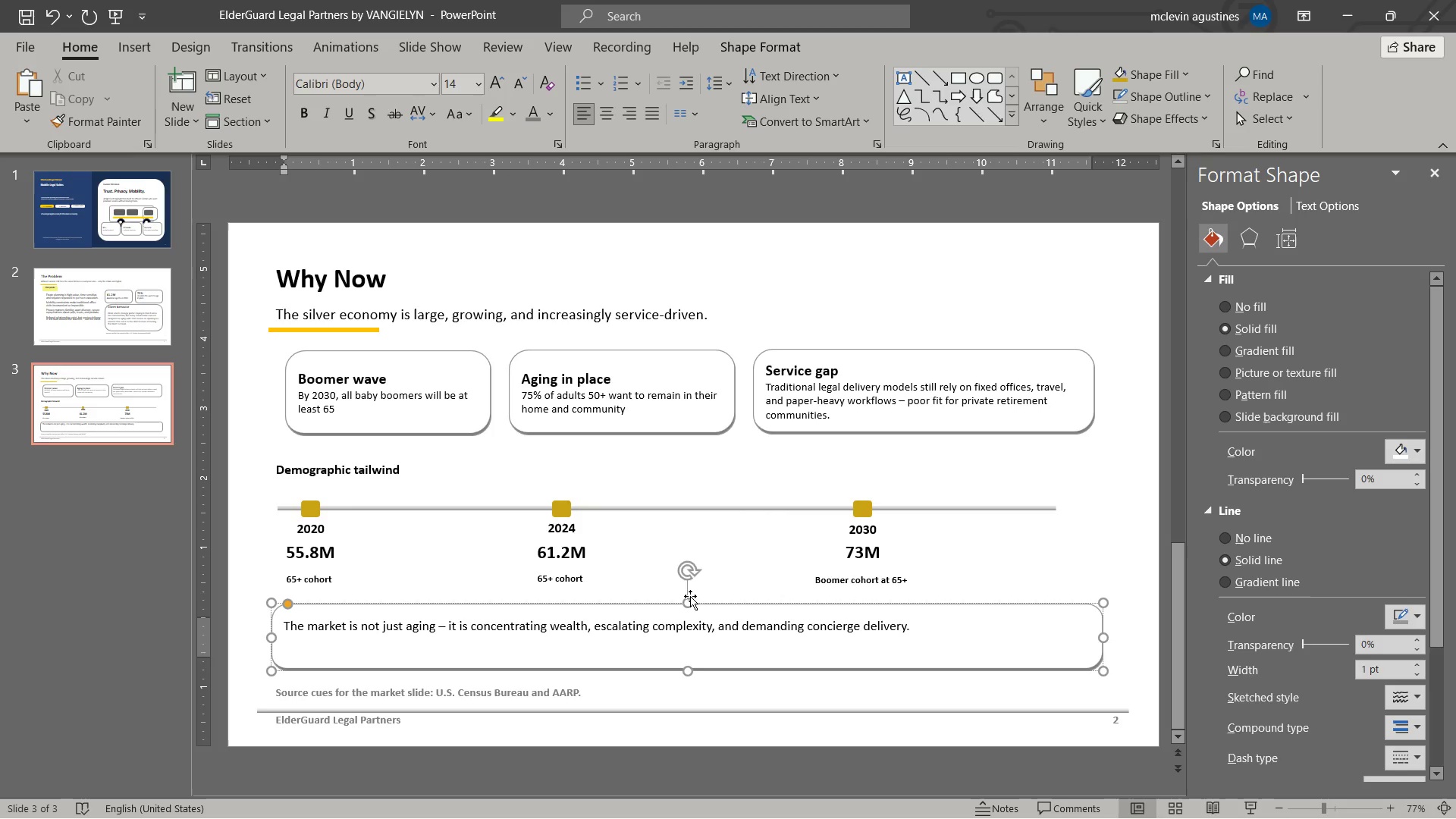 
left_click_drag(start_coordinate=[686, 603], to_coordinate=[689, 630])
 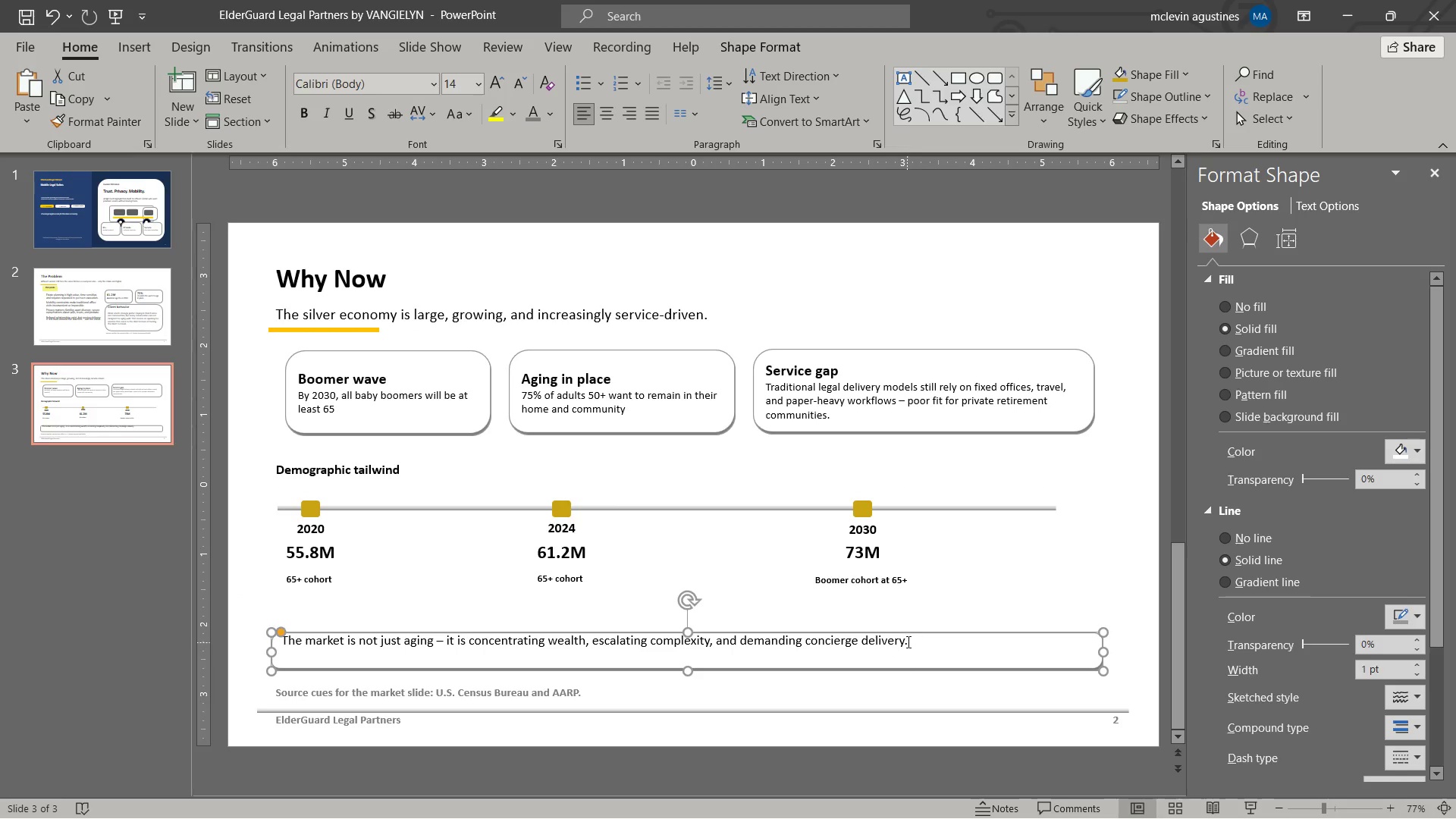 
left_click([907, 640])
 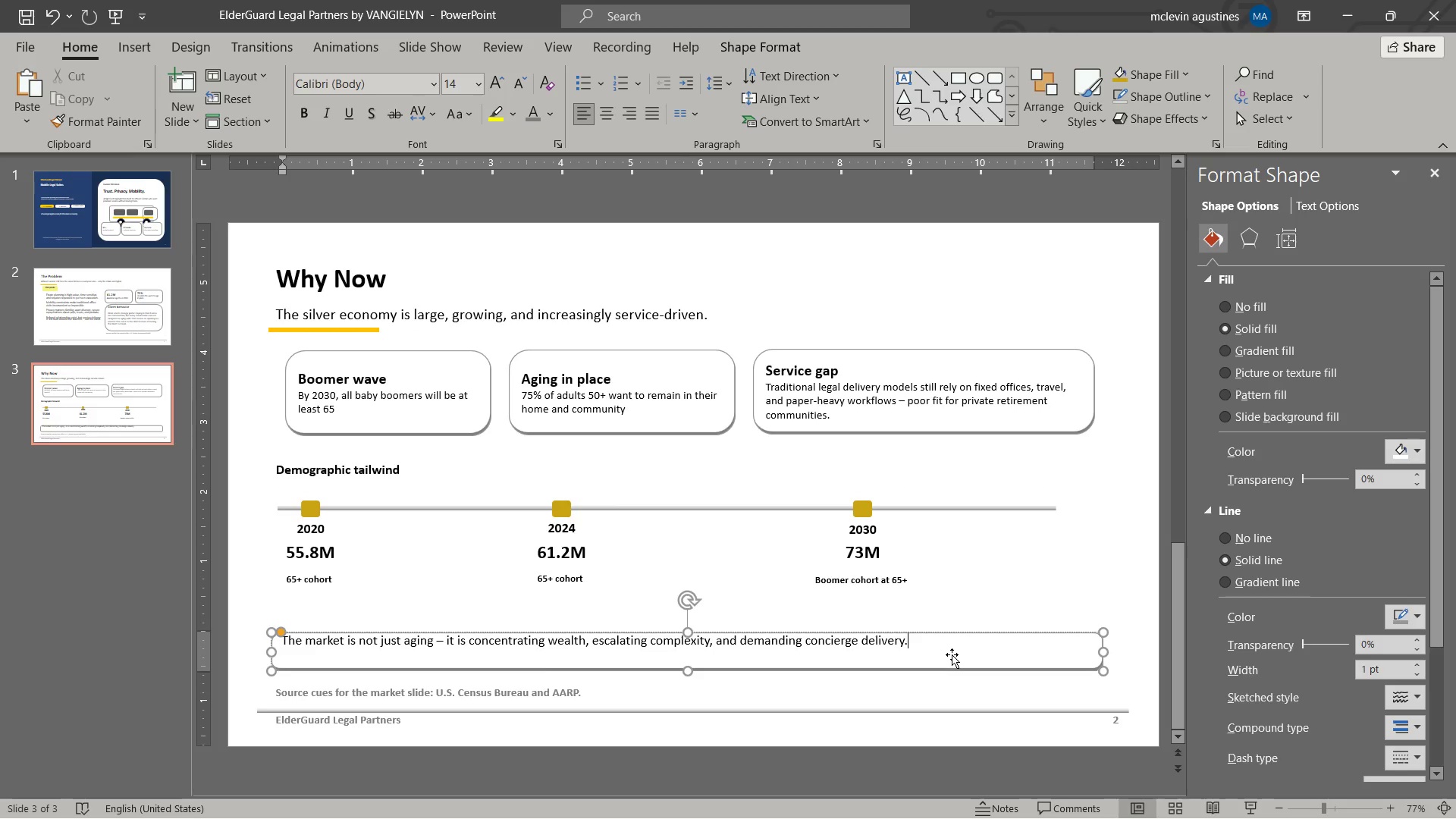 
key(Delete)
 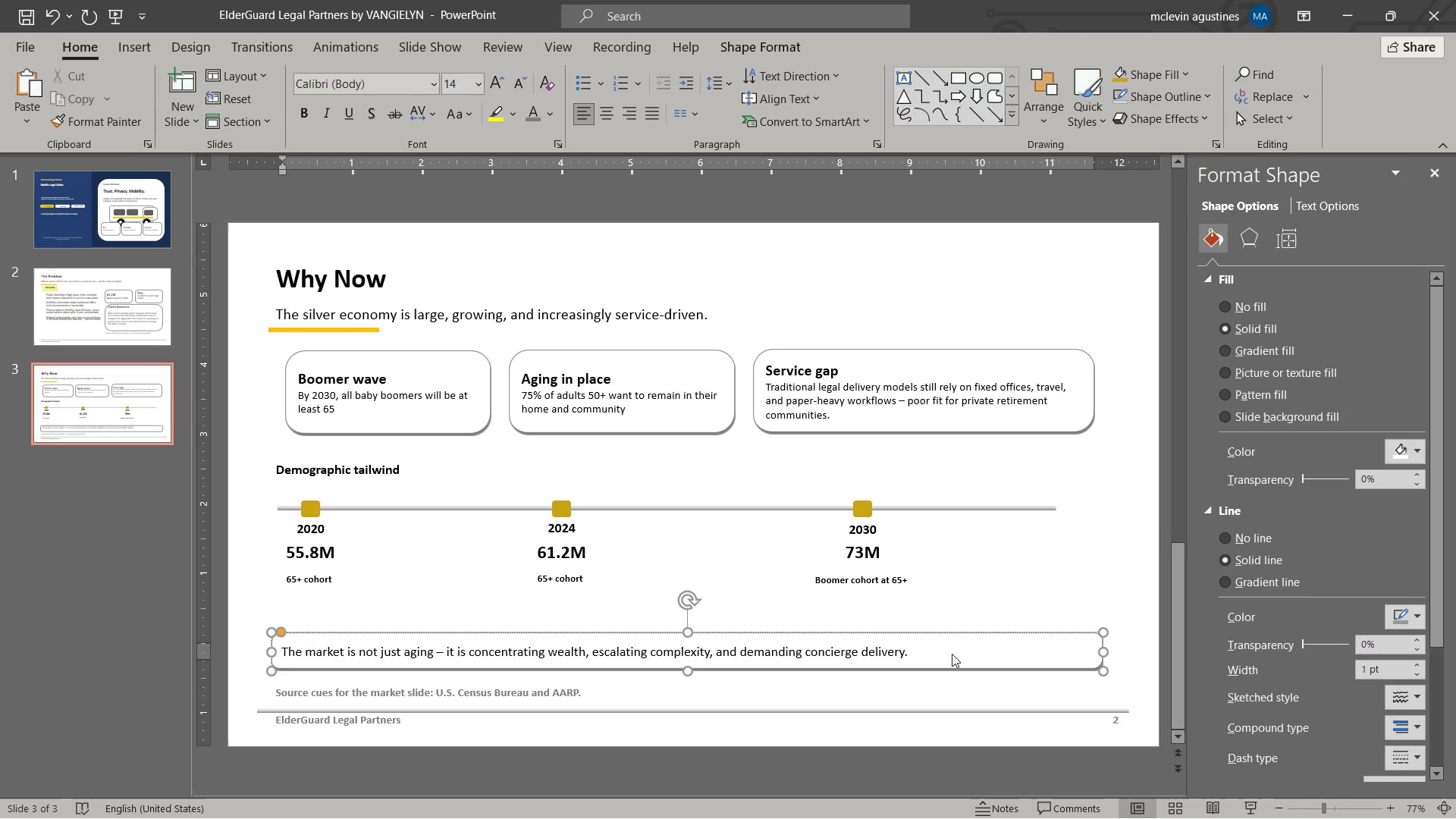 
key(Delete)
 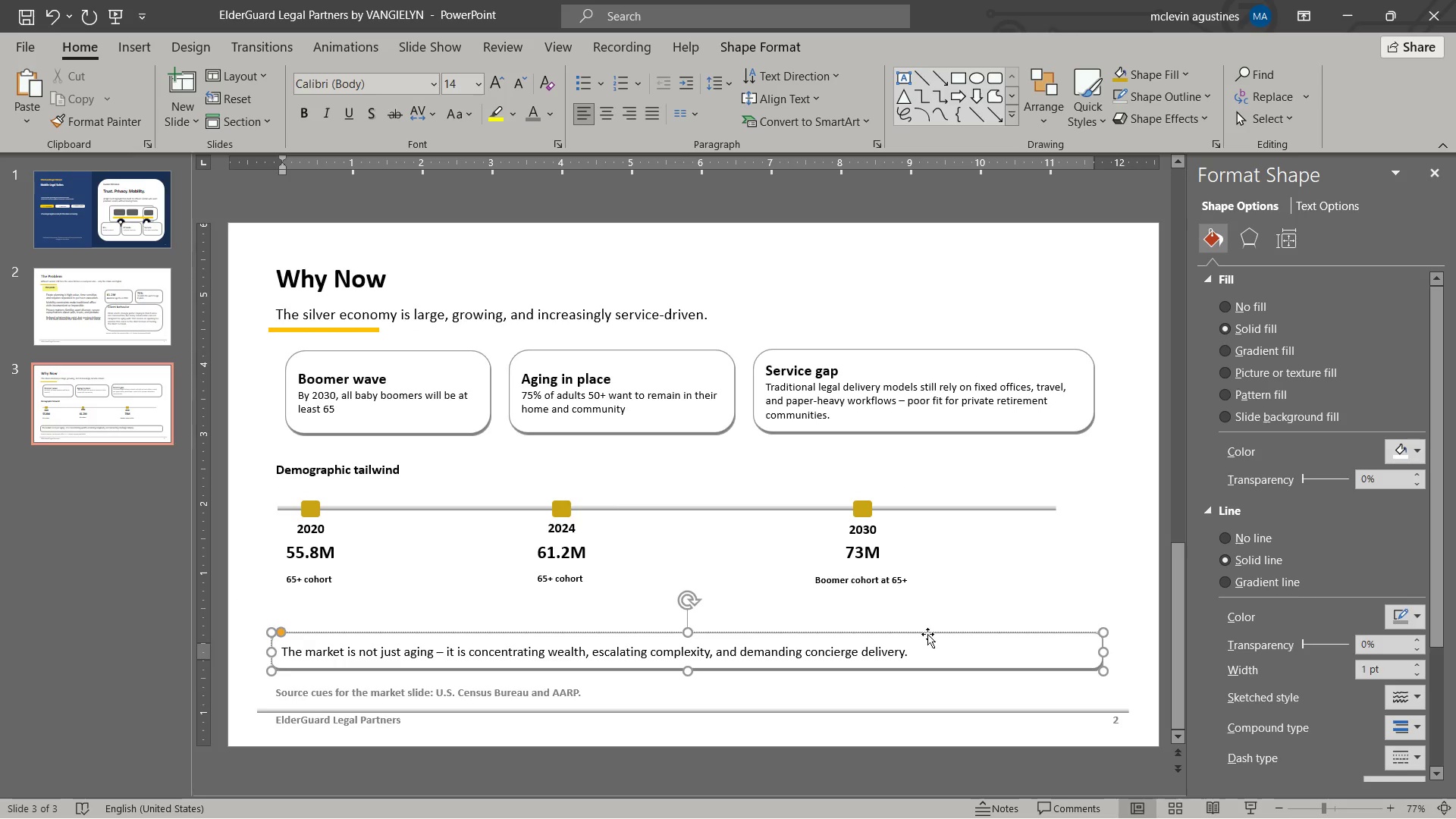 
wait(5.84)
 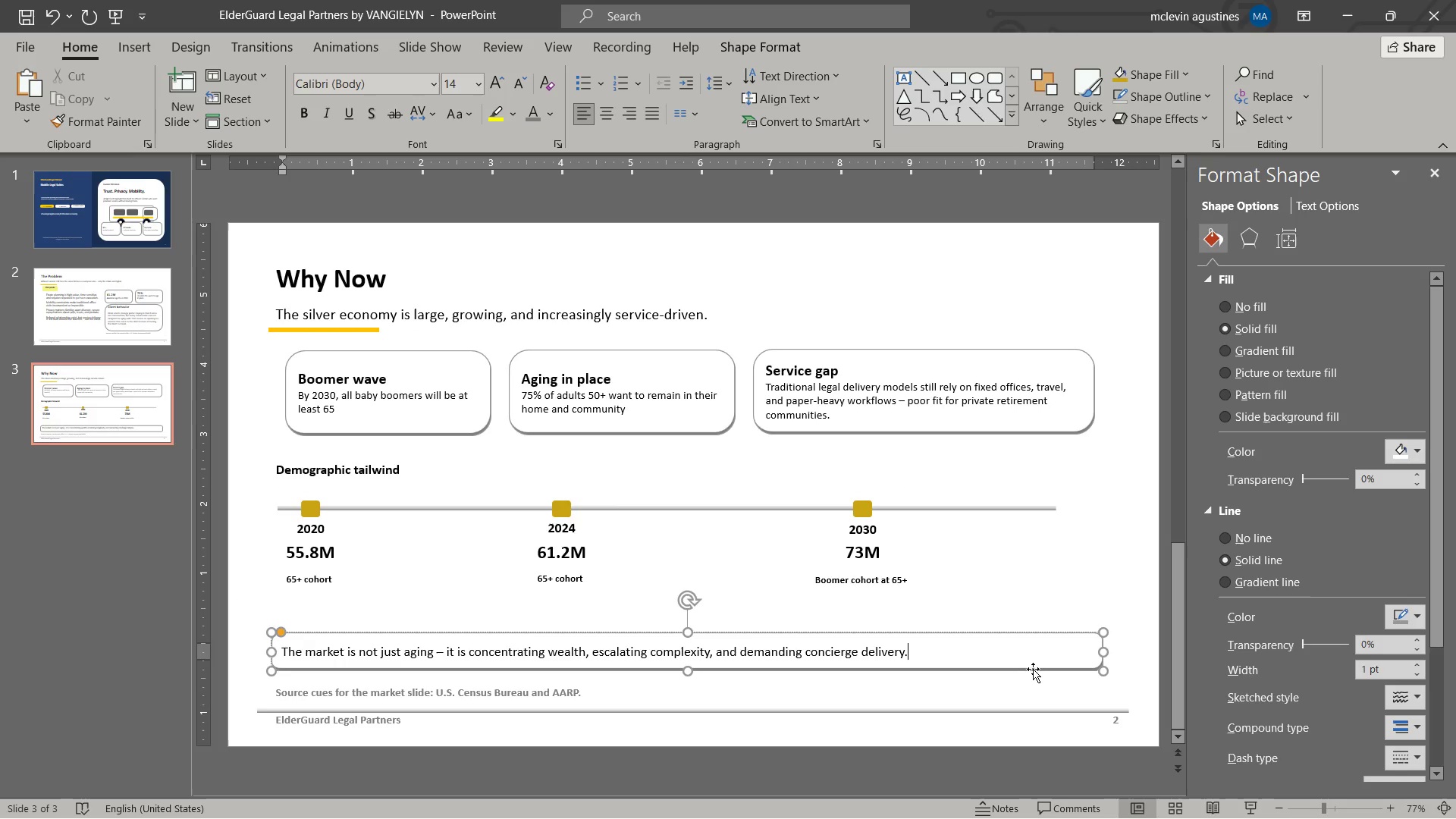 
left_click_drag(start_coordinate=[689, 632], to_coordinate=[695, 642])
 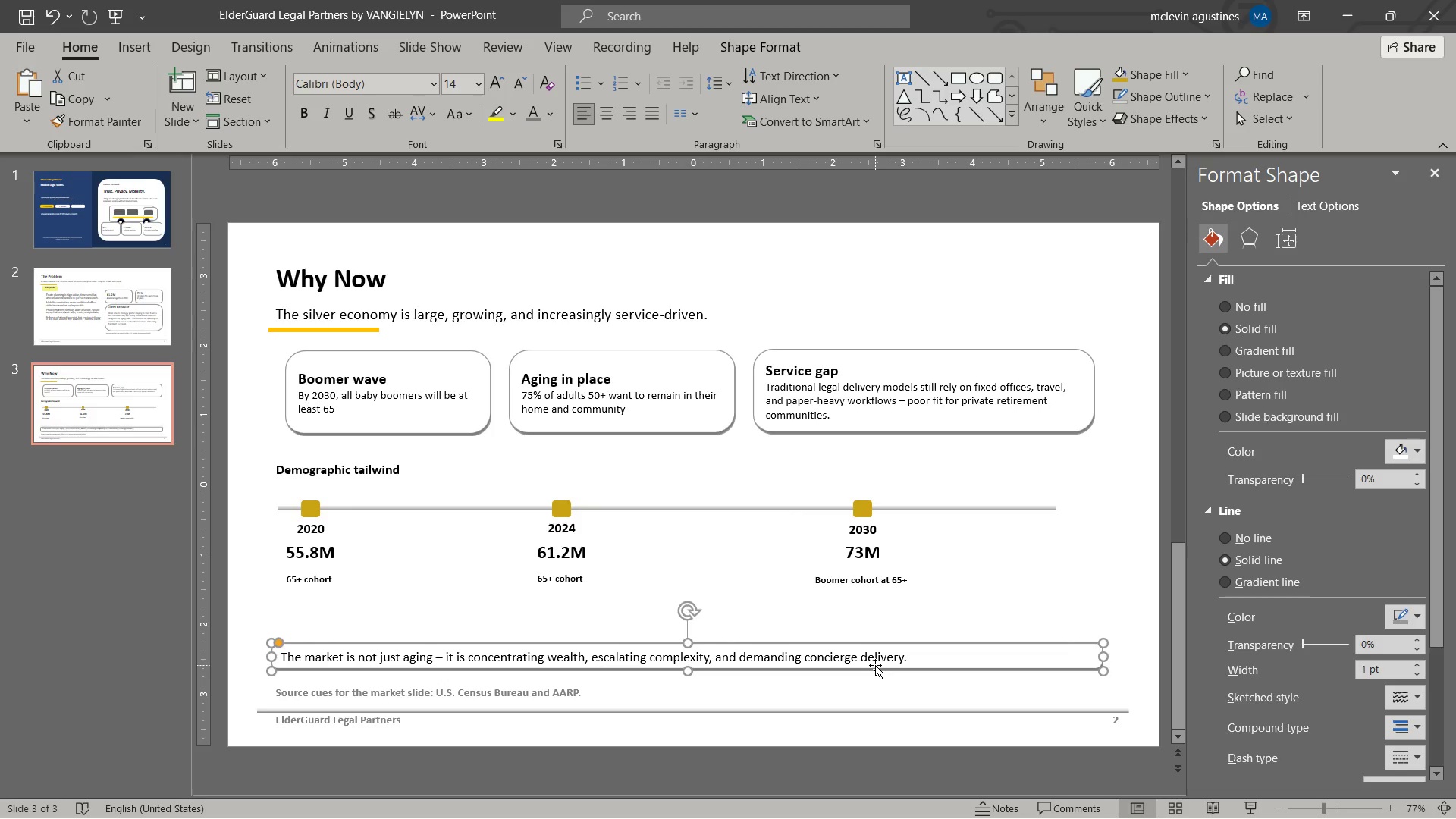 
hold_key(key=Escape, duration=0.31)
 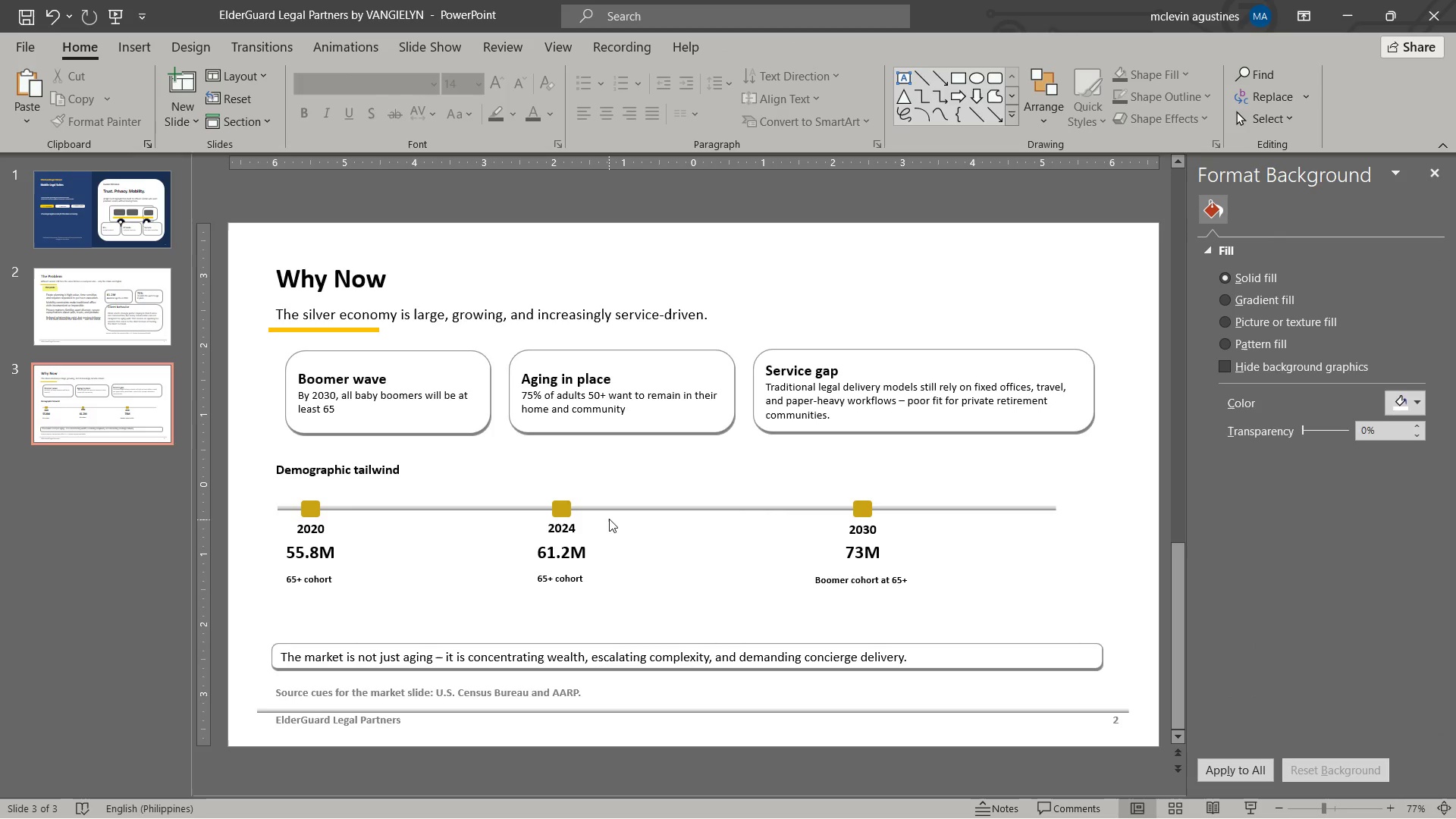 
key(Escape)
 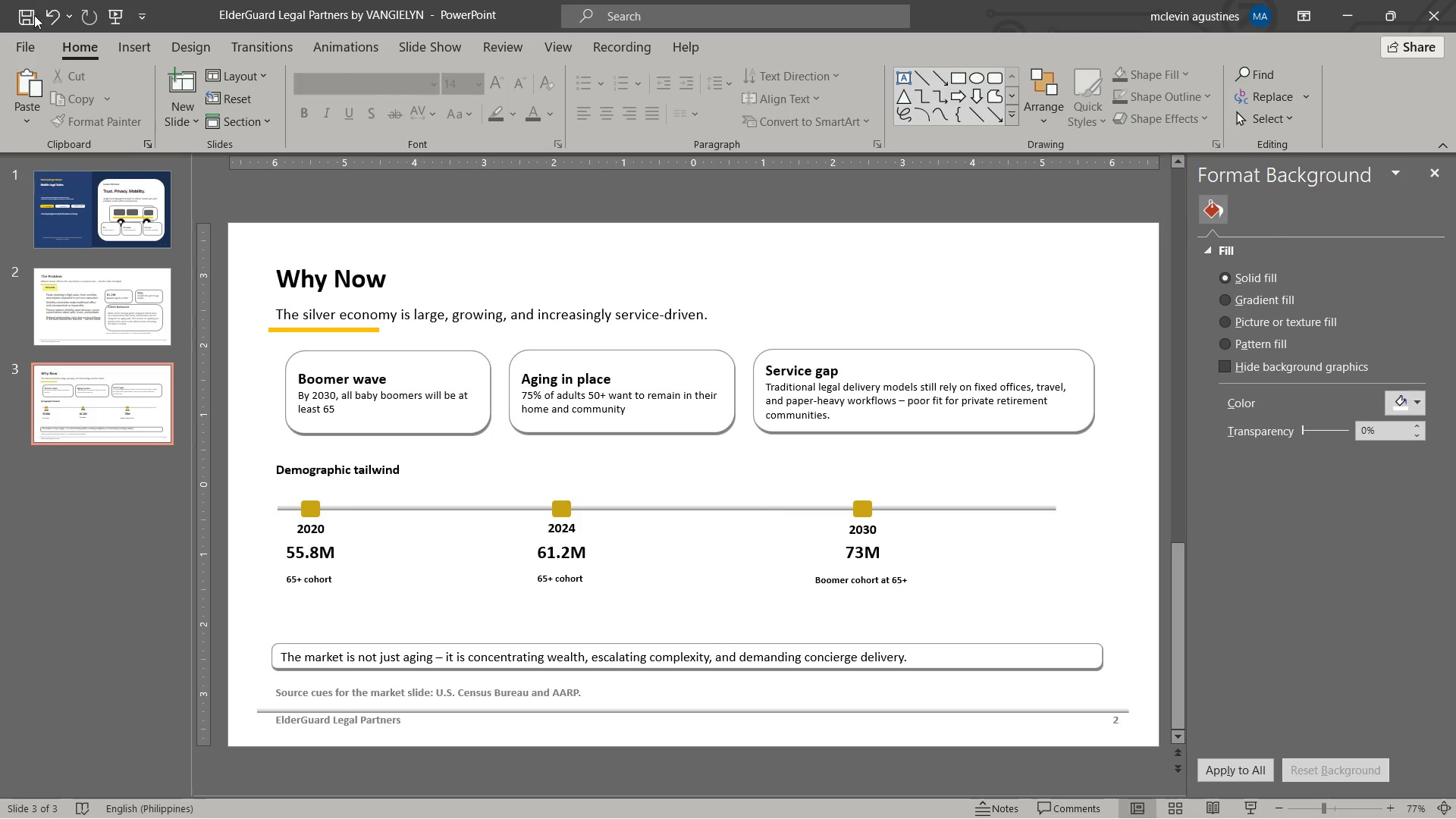 
left_click([28, 15])
 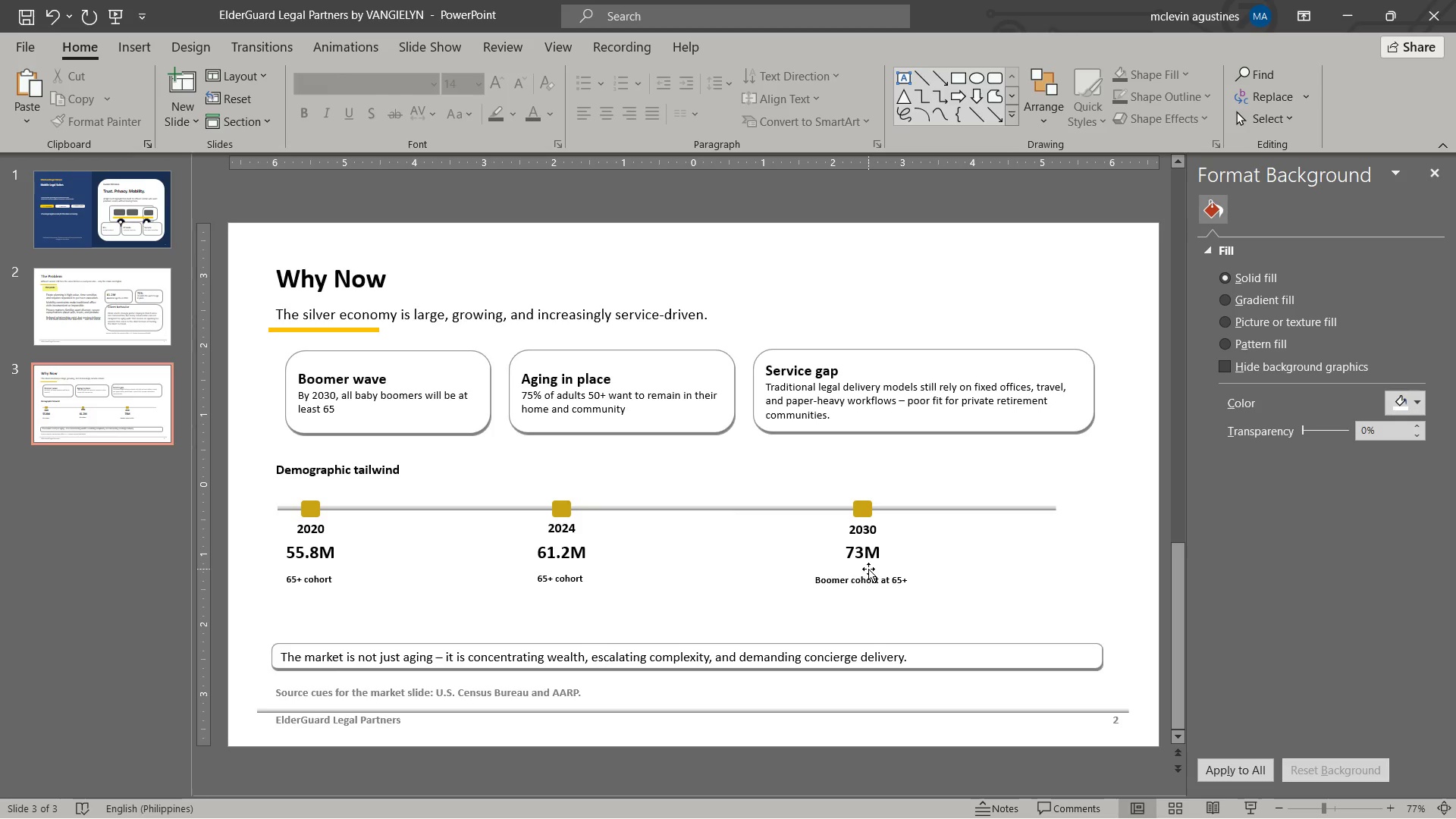 
wait(10.0)
 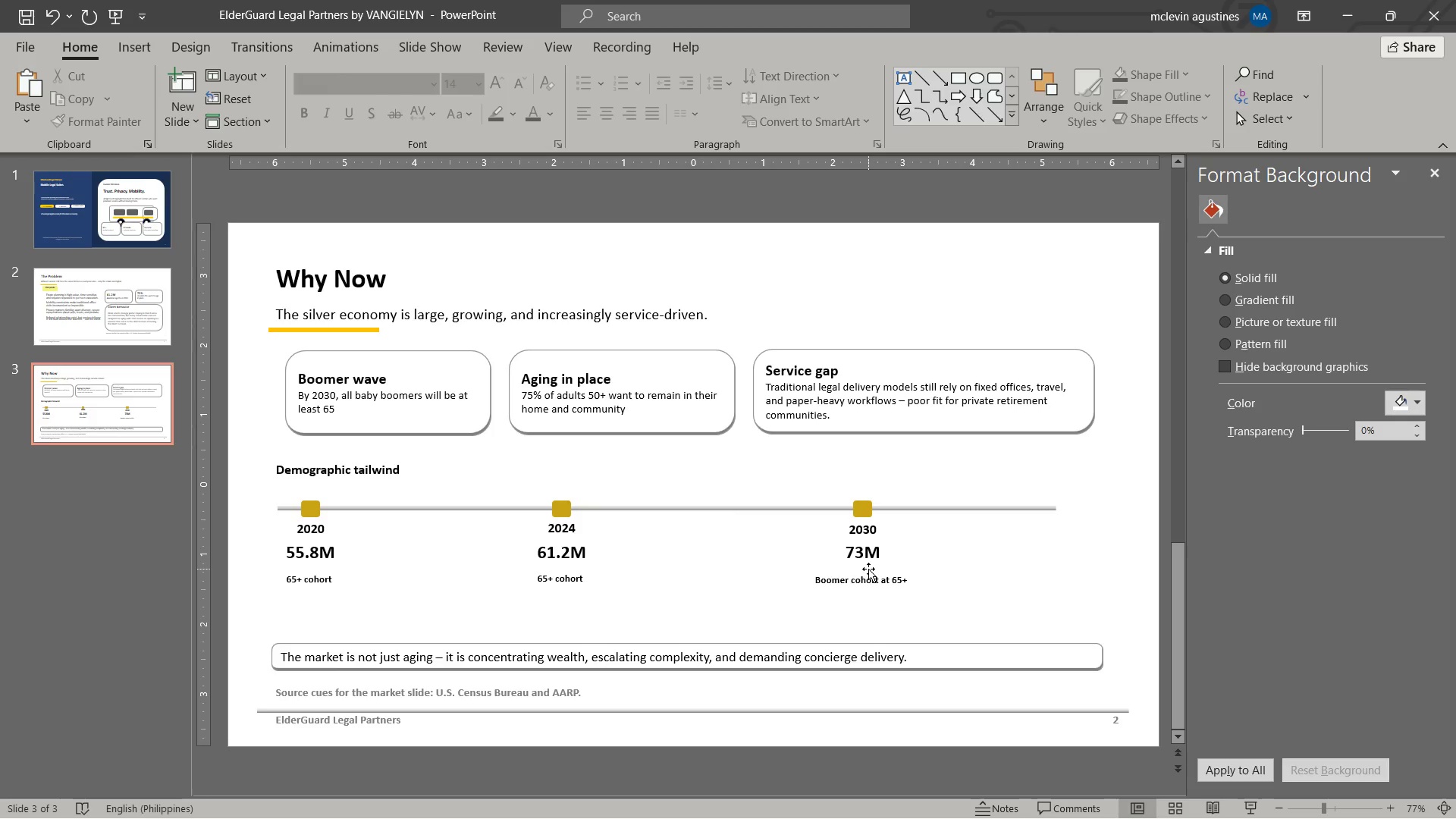 
left_click([355, 692])
 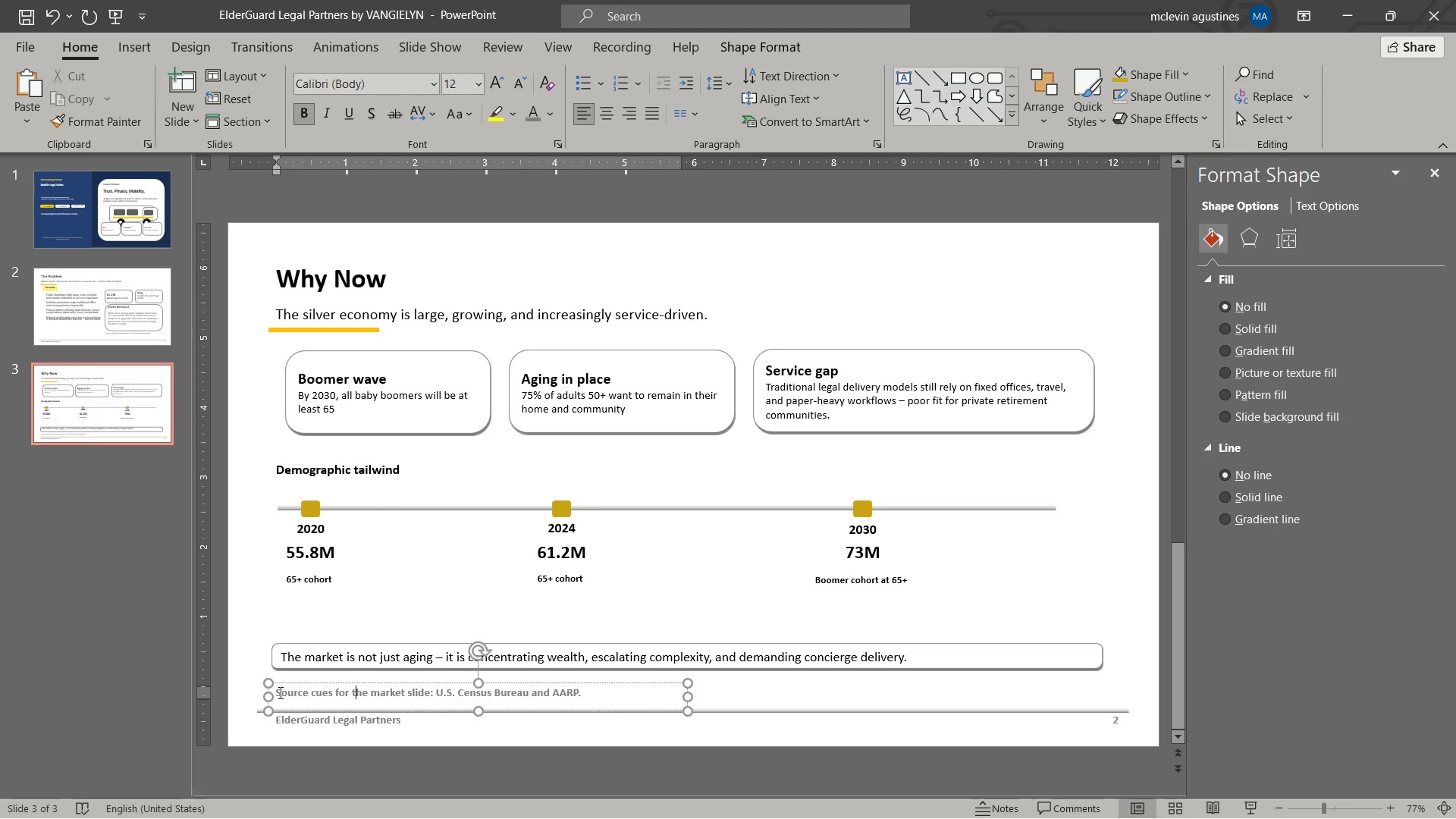 
left_click_drag(start_coordinate=[279, 692], to_coordinate=[634, 694])
 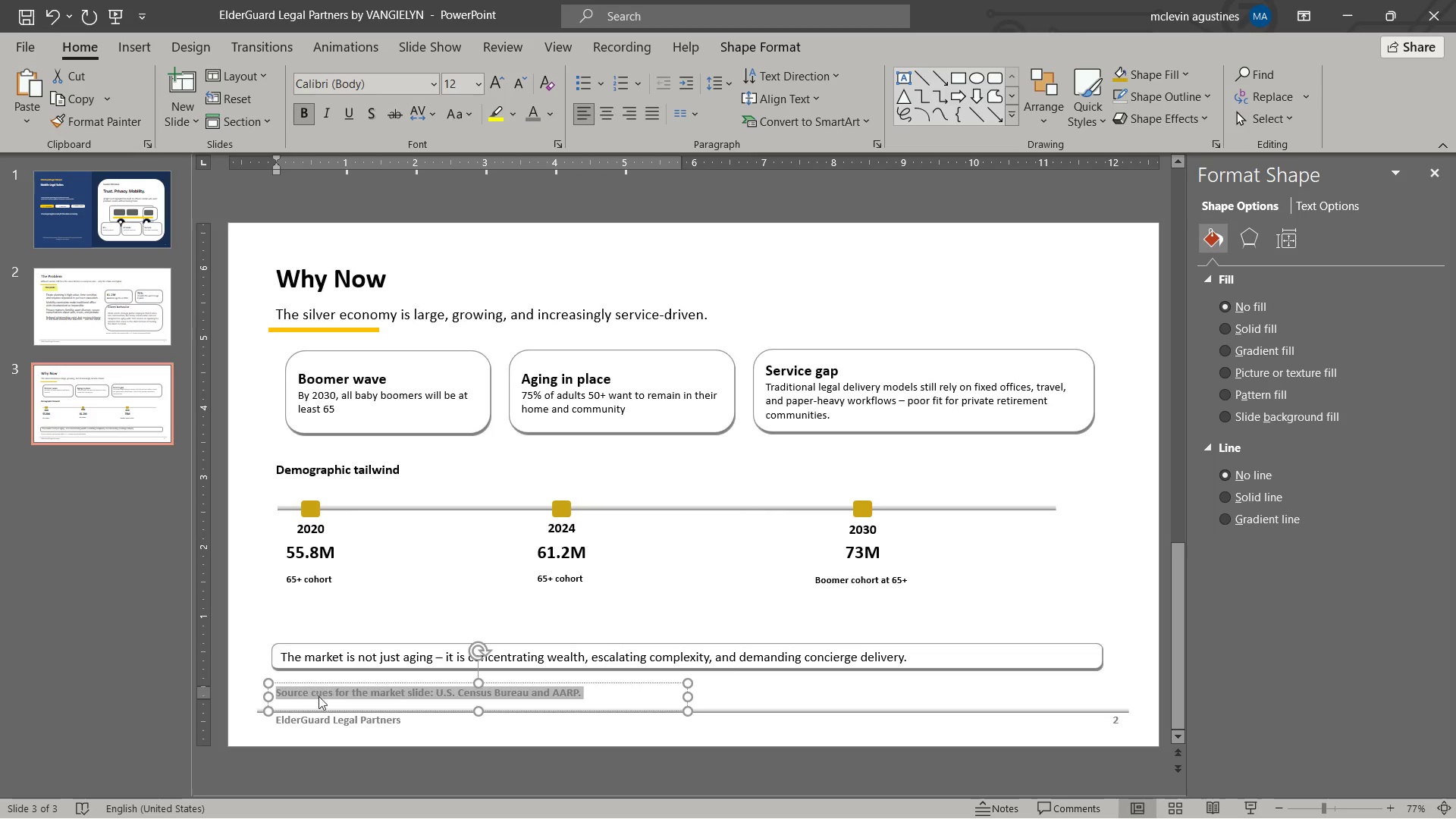 
wait(6.05)
 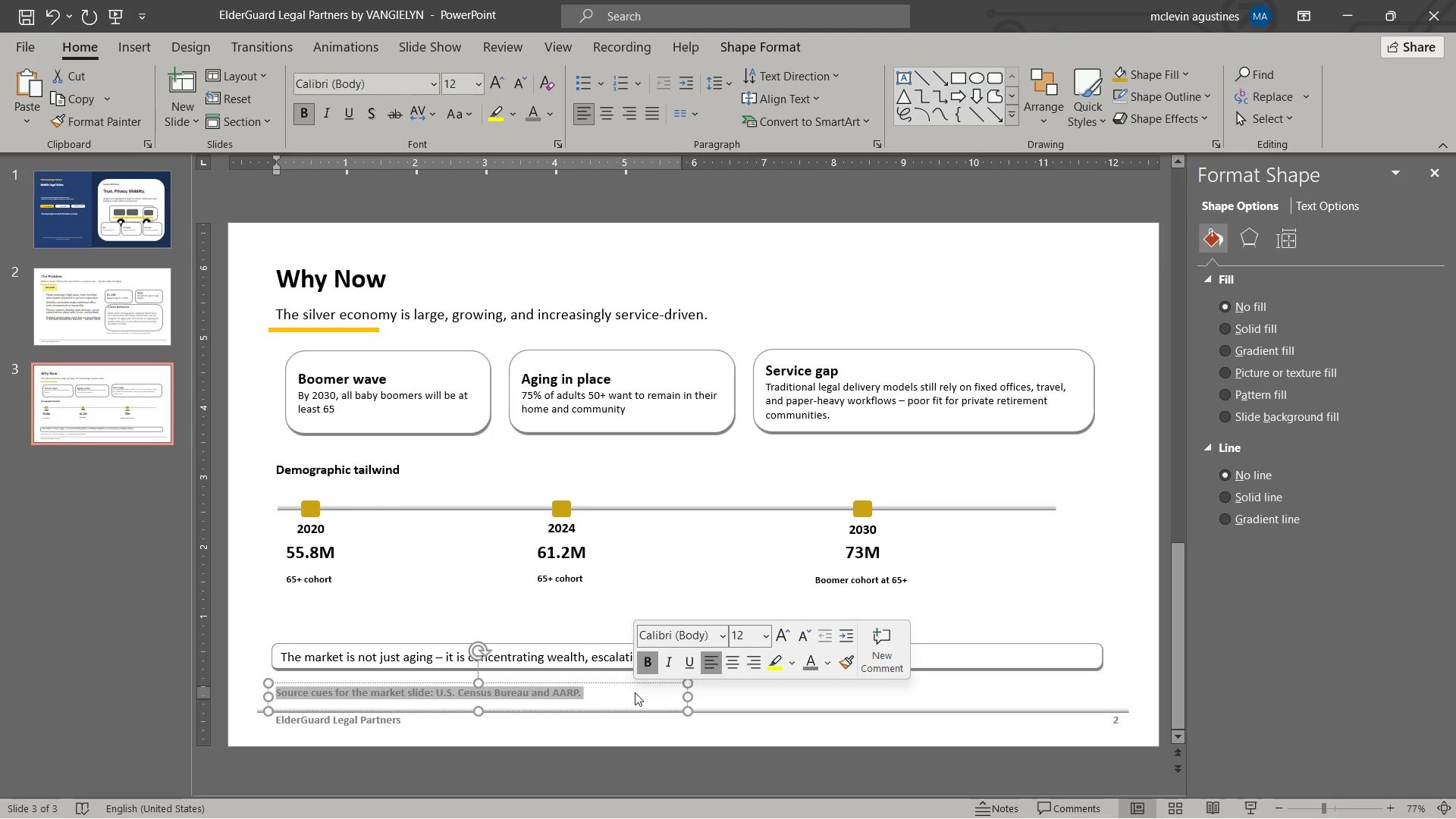 
left_click([309, 692])
 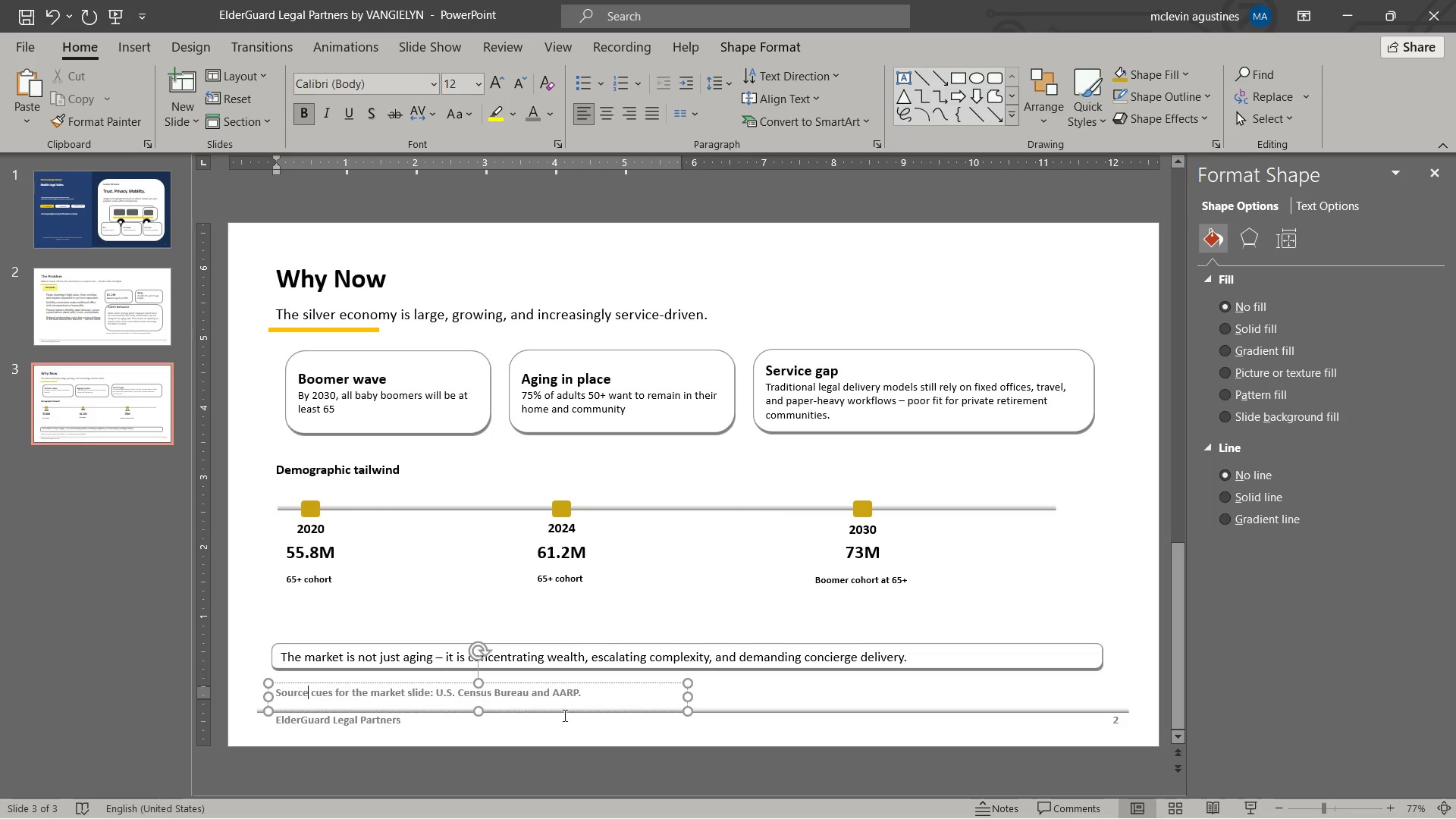 
hold_key(key=ShiftLeft, duration=3.08)
left_click([583, 692])
 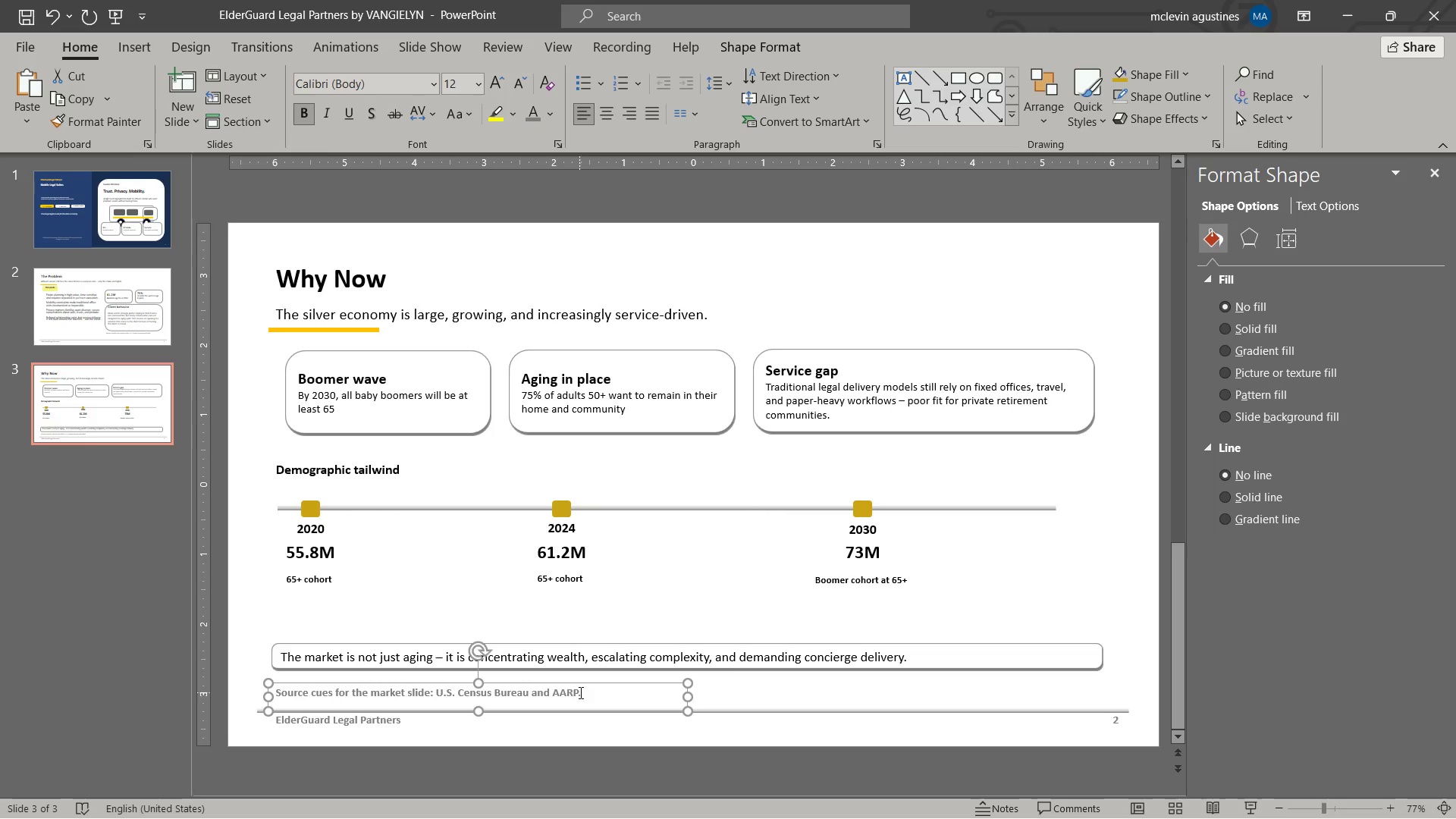 
left_click([579, 692])
 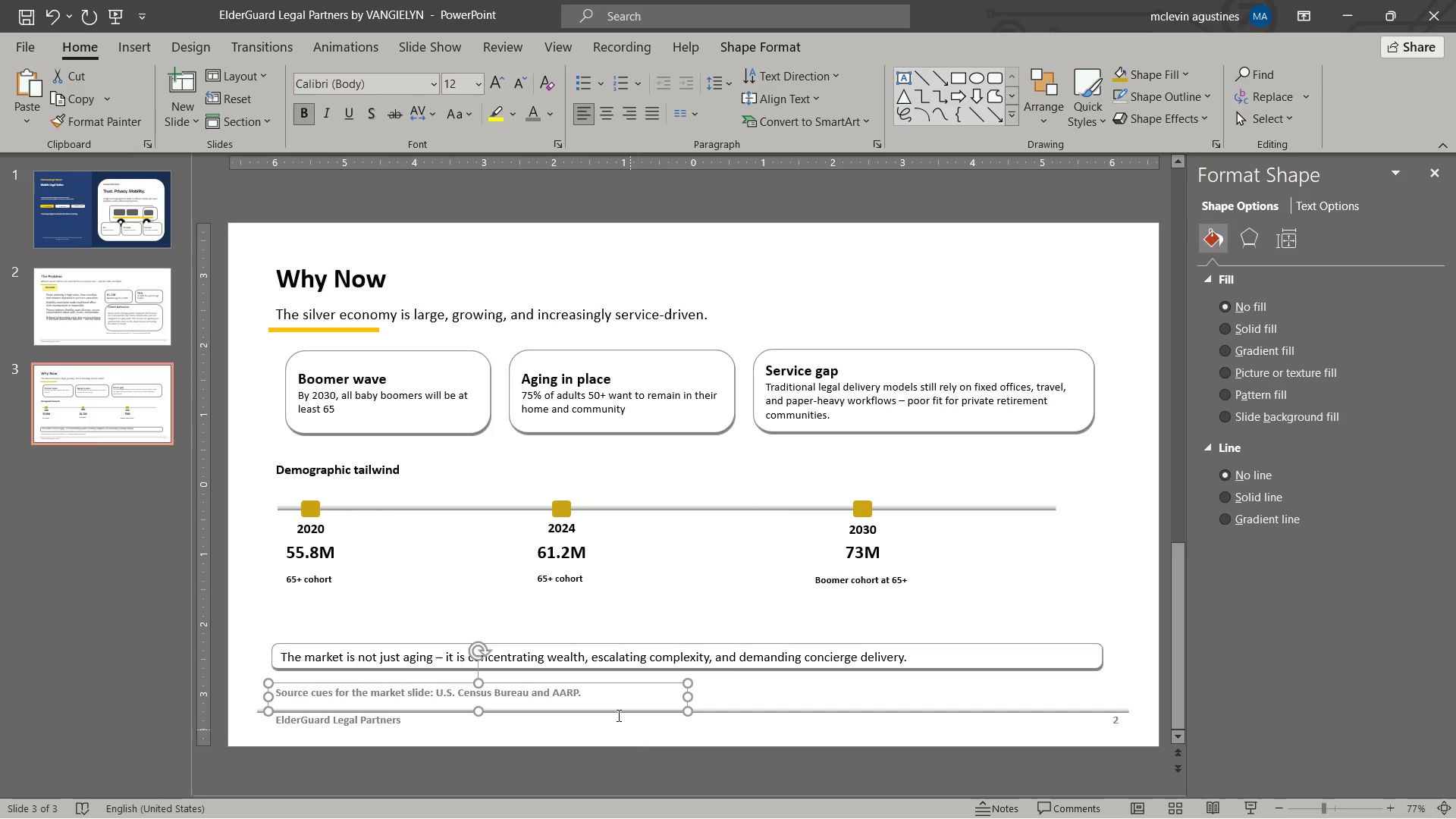 
hold_key(key=ShiftLeft, duration=1.39)
left_click([580, 691])
 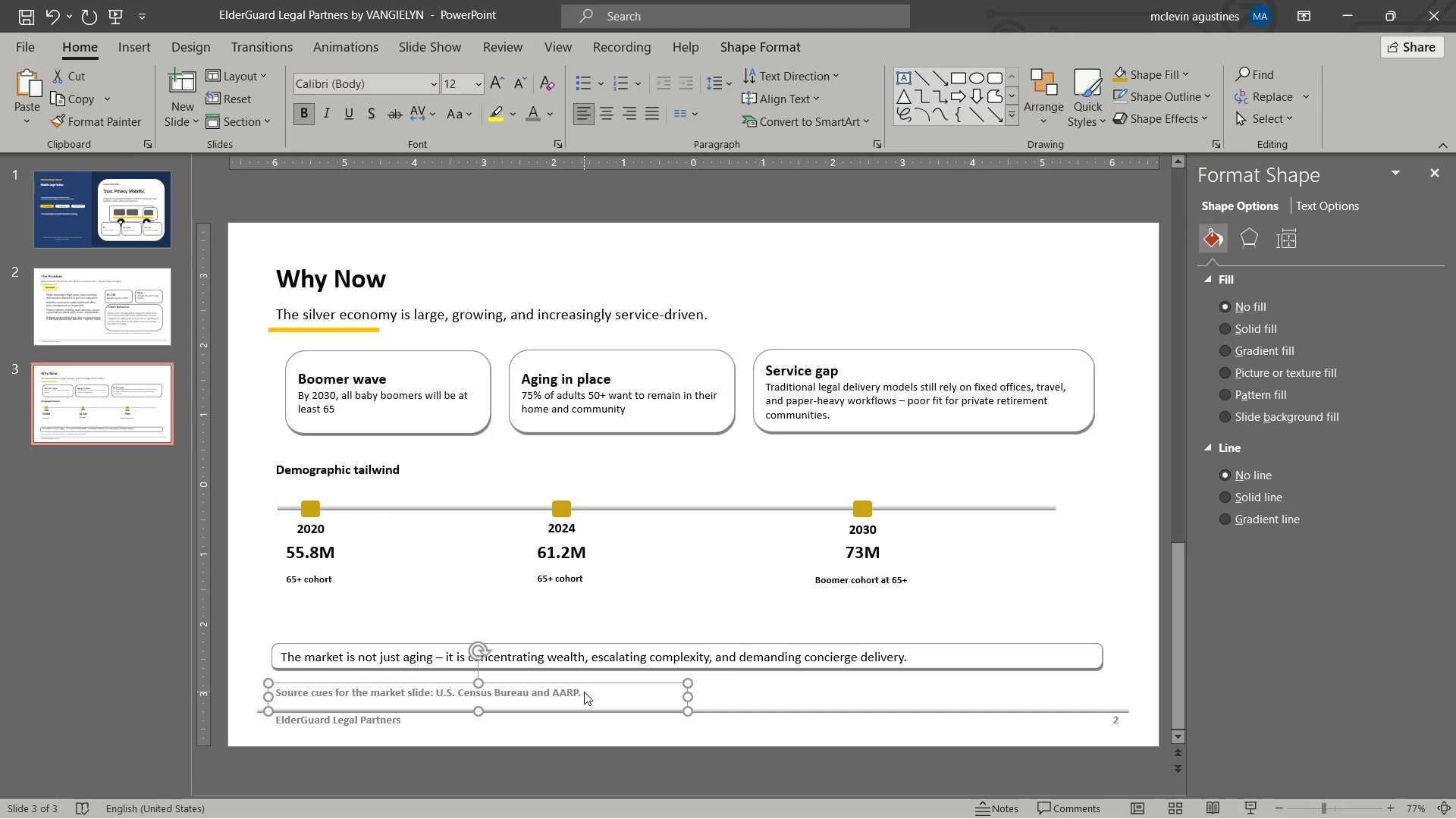 
left_click([584, 692])
 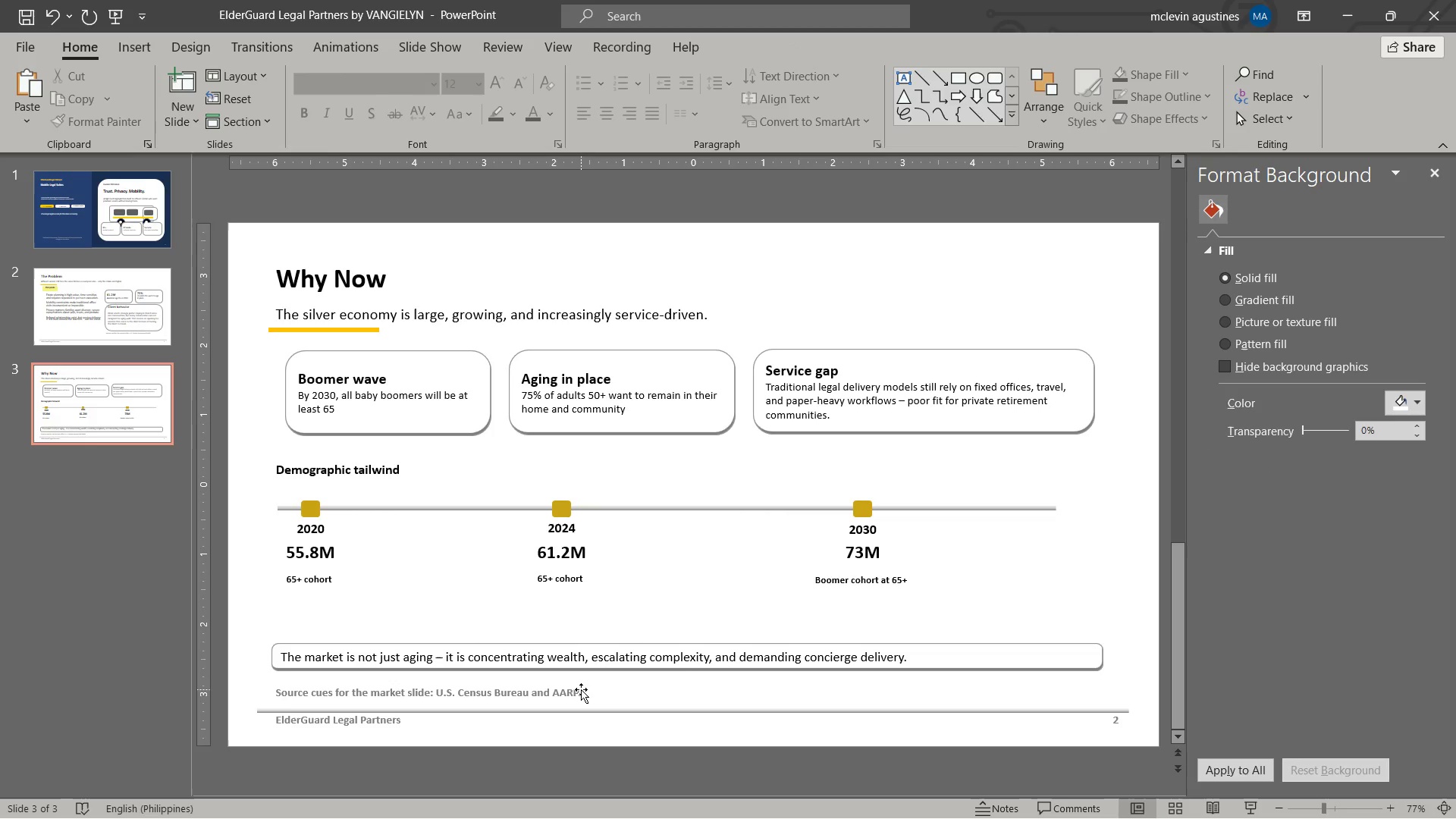 
left_click([581, 689])
 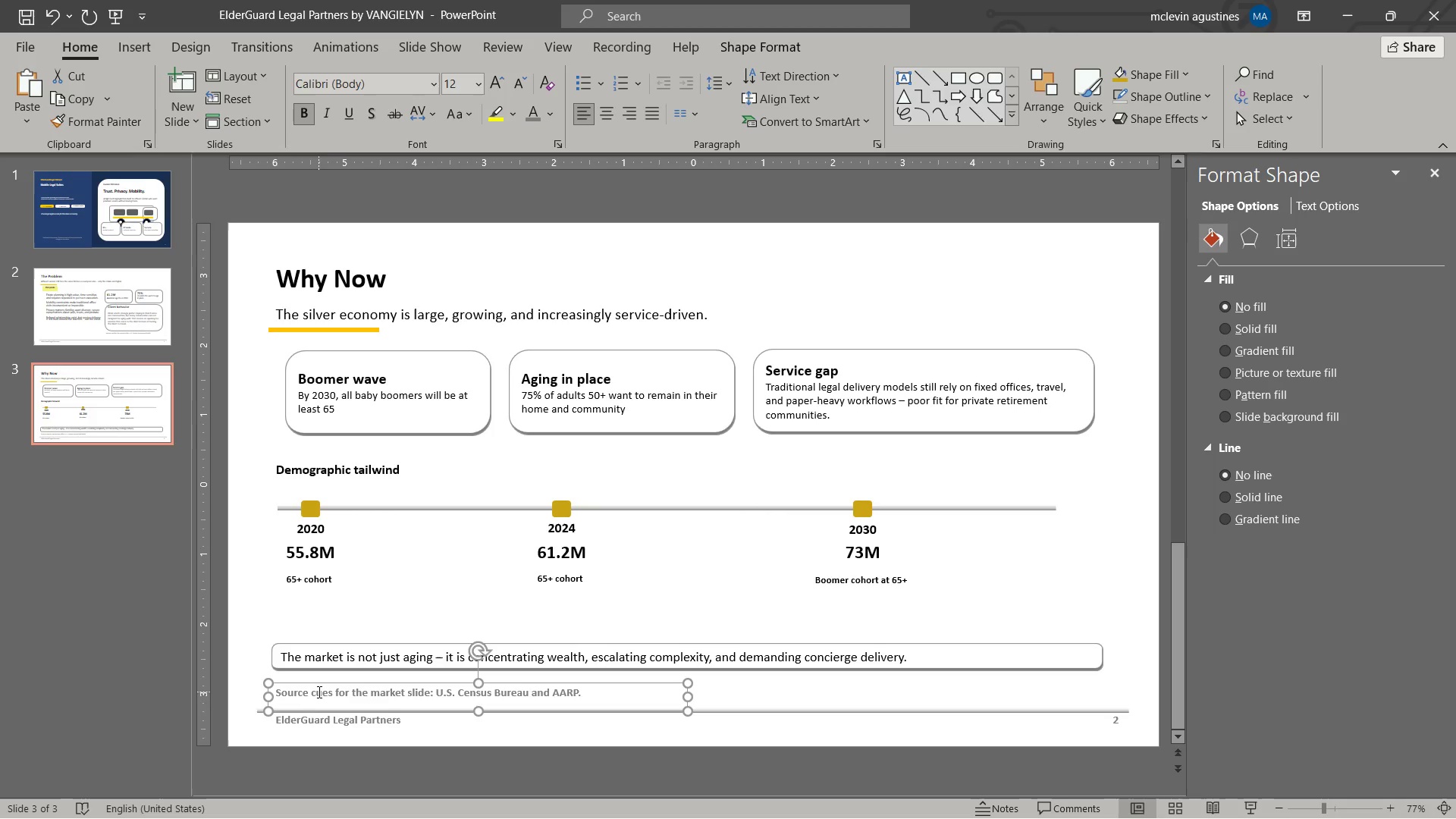 
left_click_drag(start_coordinate=[316, 692], to_coordinate=[604, 704])
 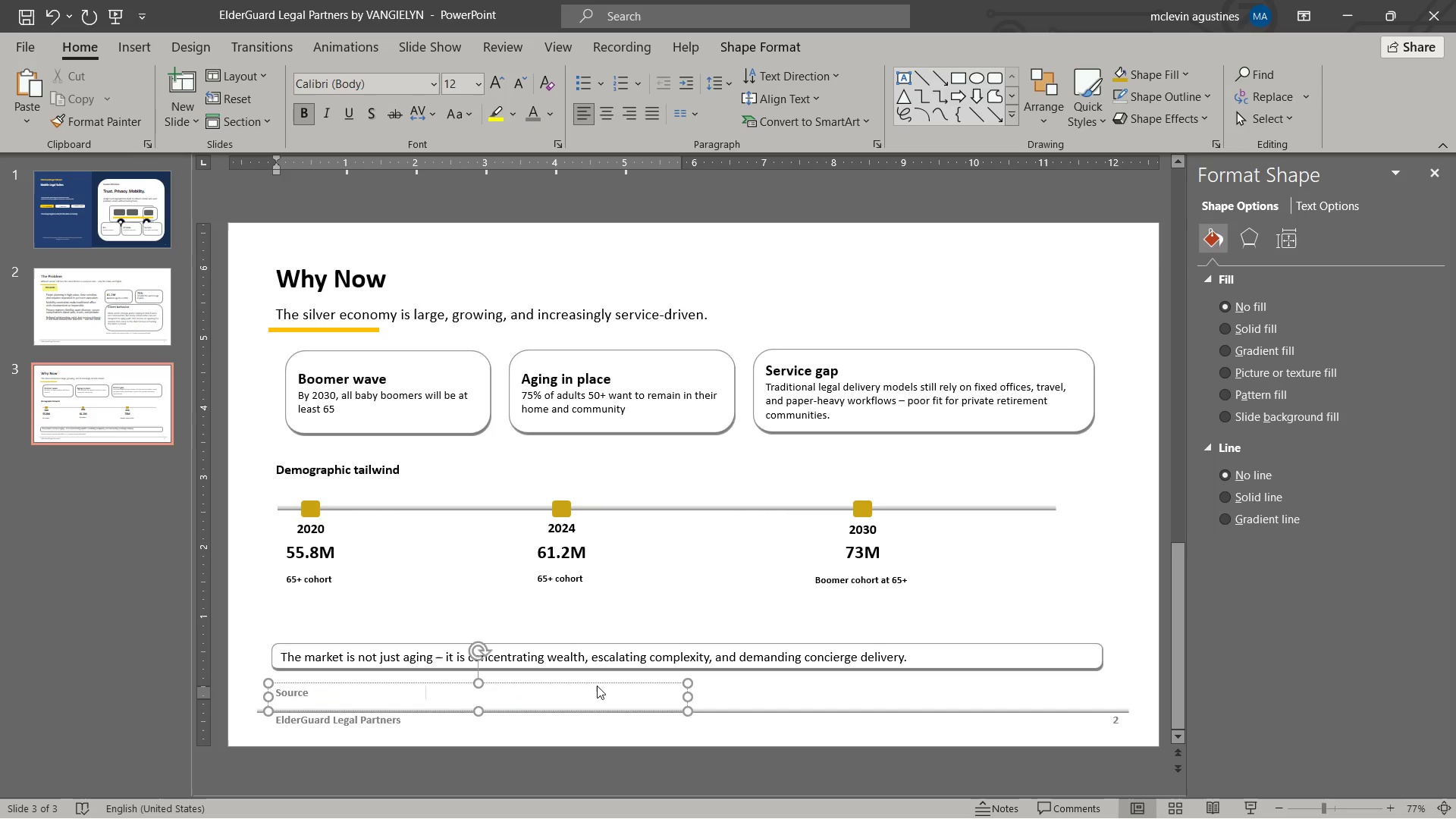 
key(Backspace)
key(Backspace)
type(es: )
 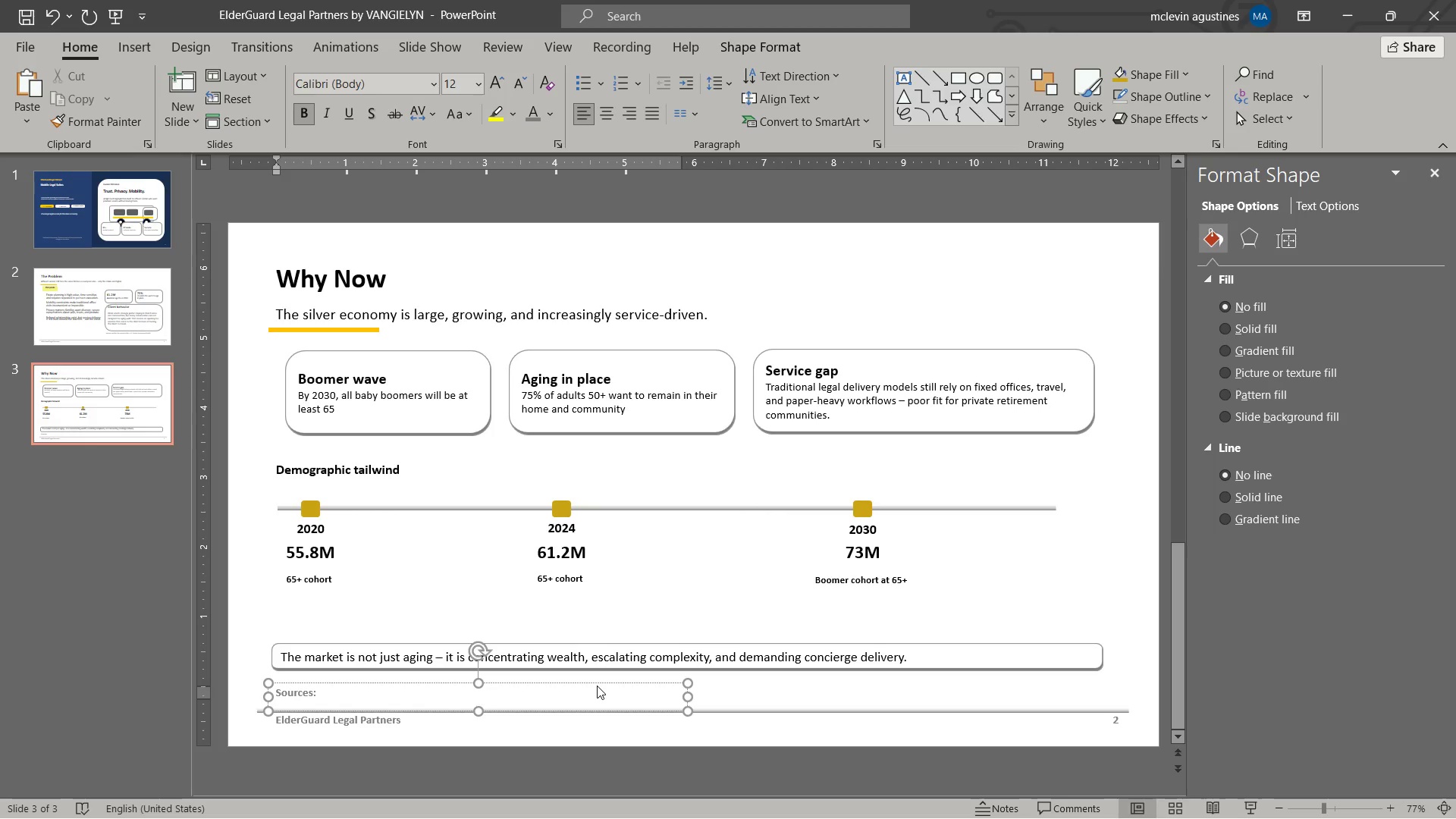 
key(Control+Z)
 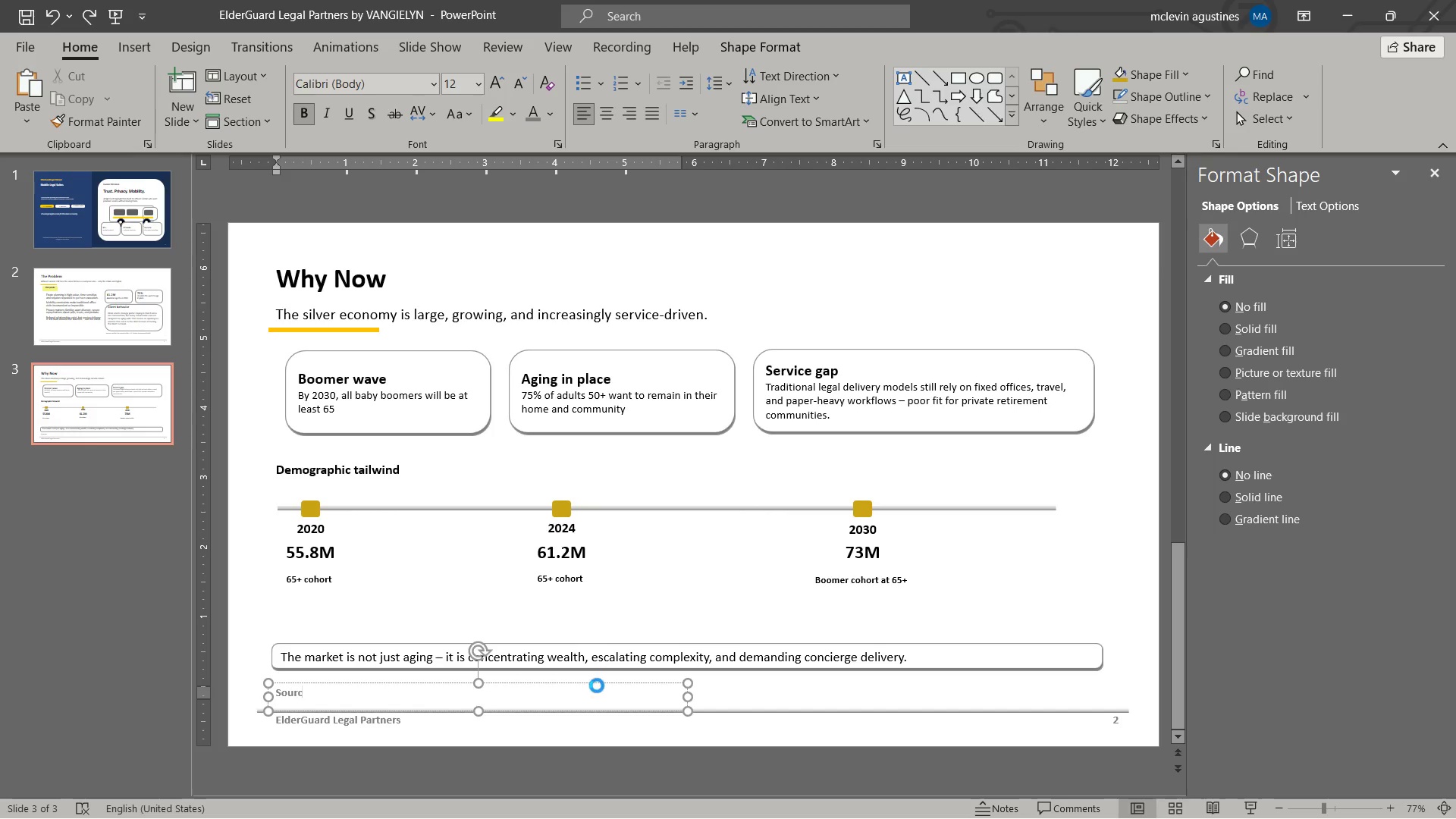 
key(Control+Z)
 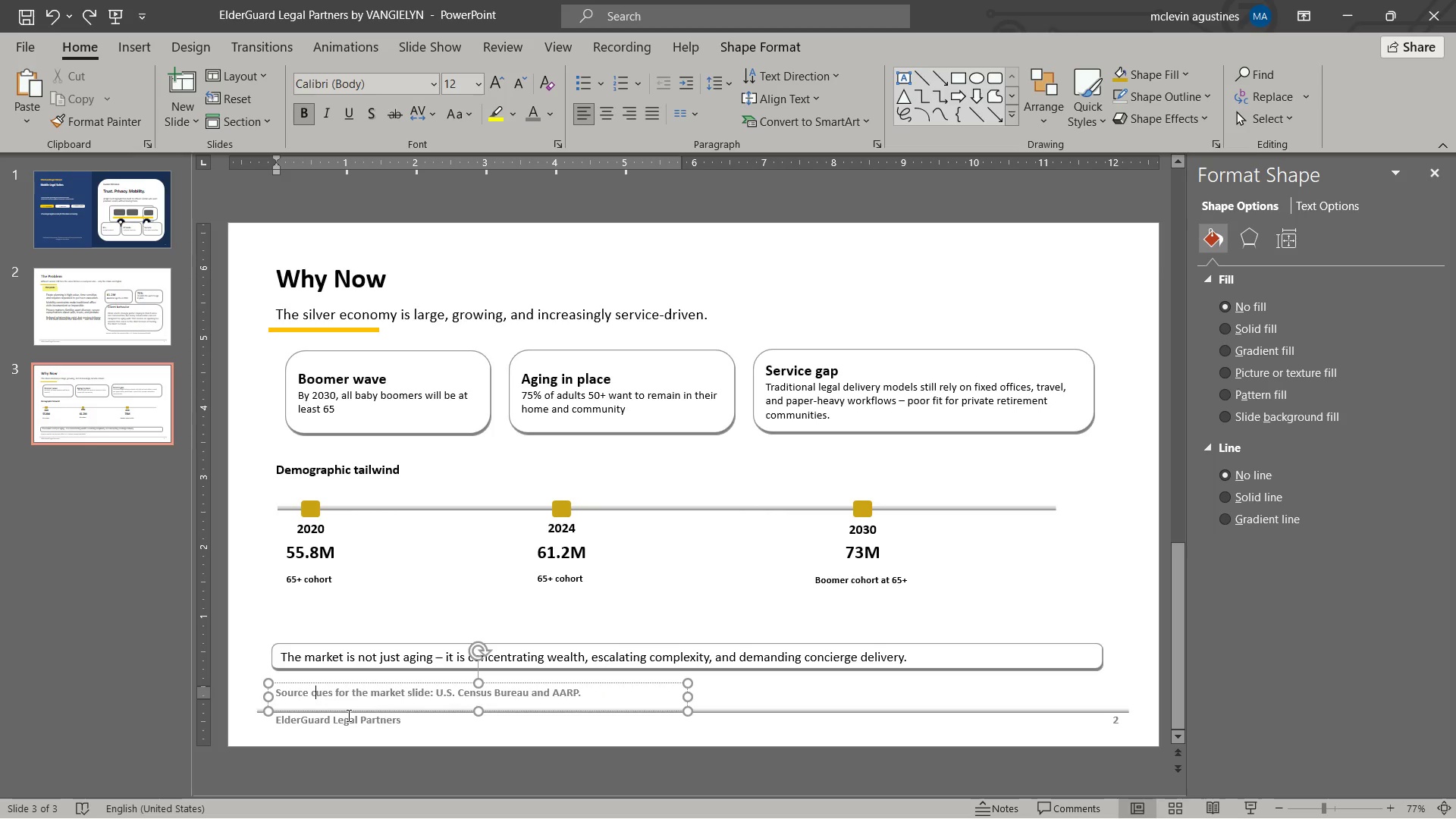 
key(ArrowLeft)
 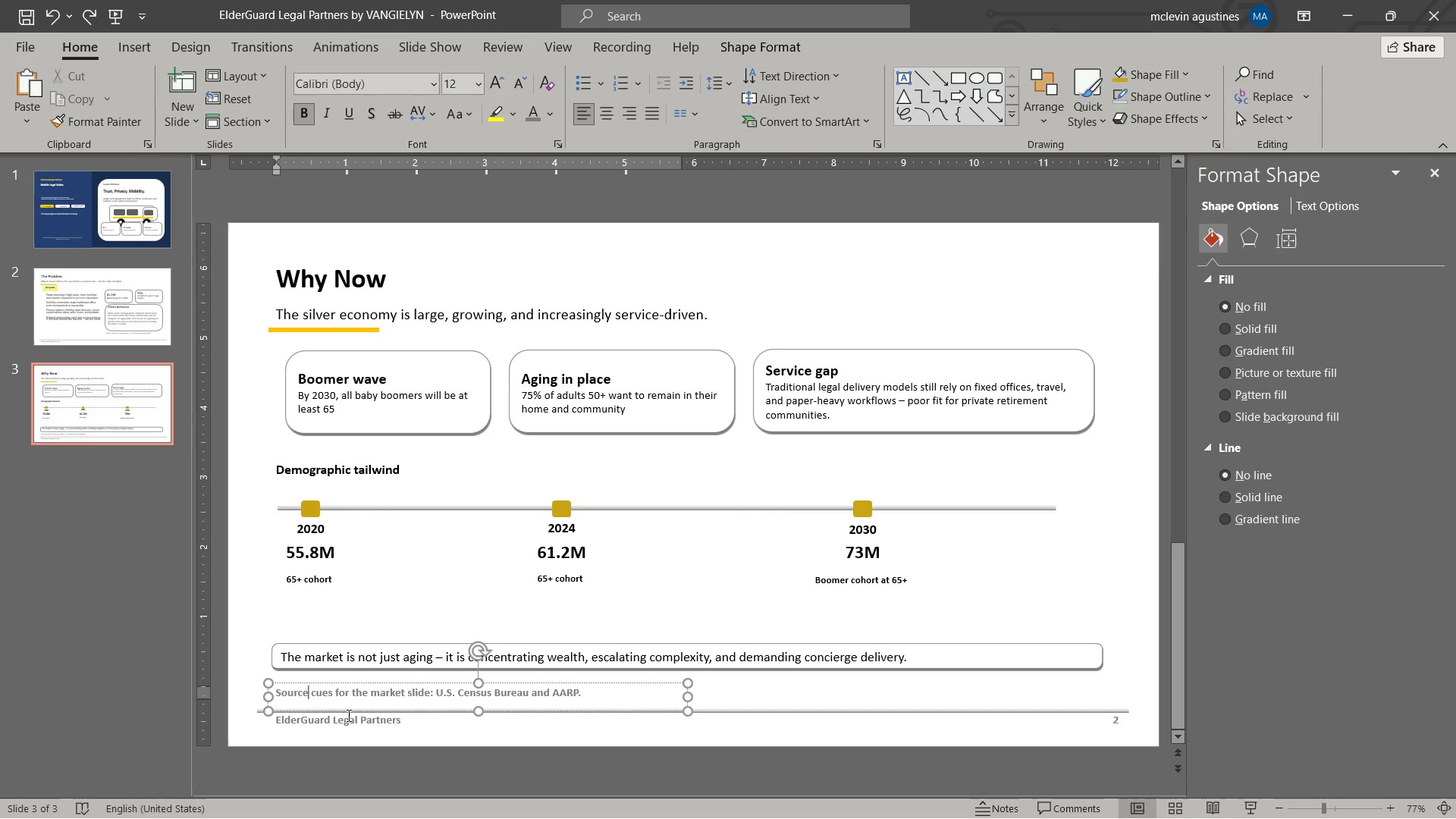 
key(ArrowLeft)
 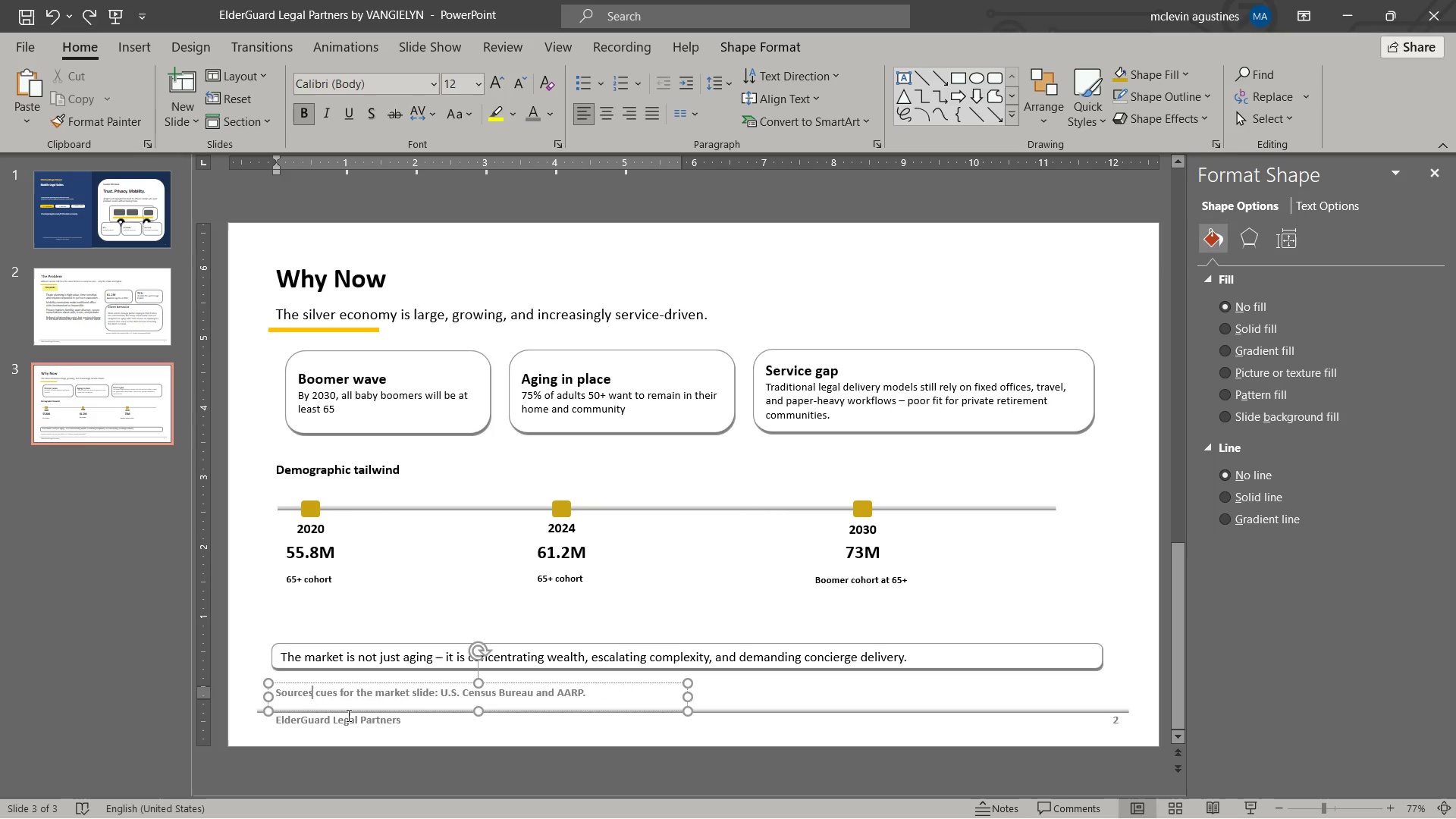 
key(S)
 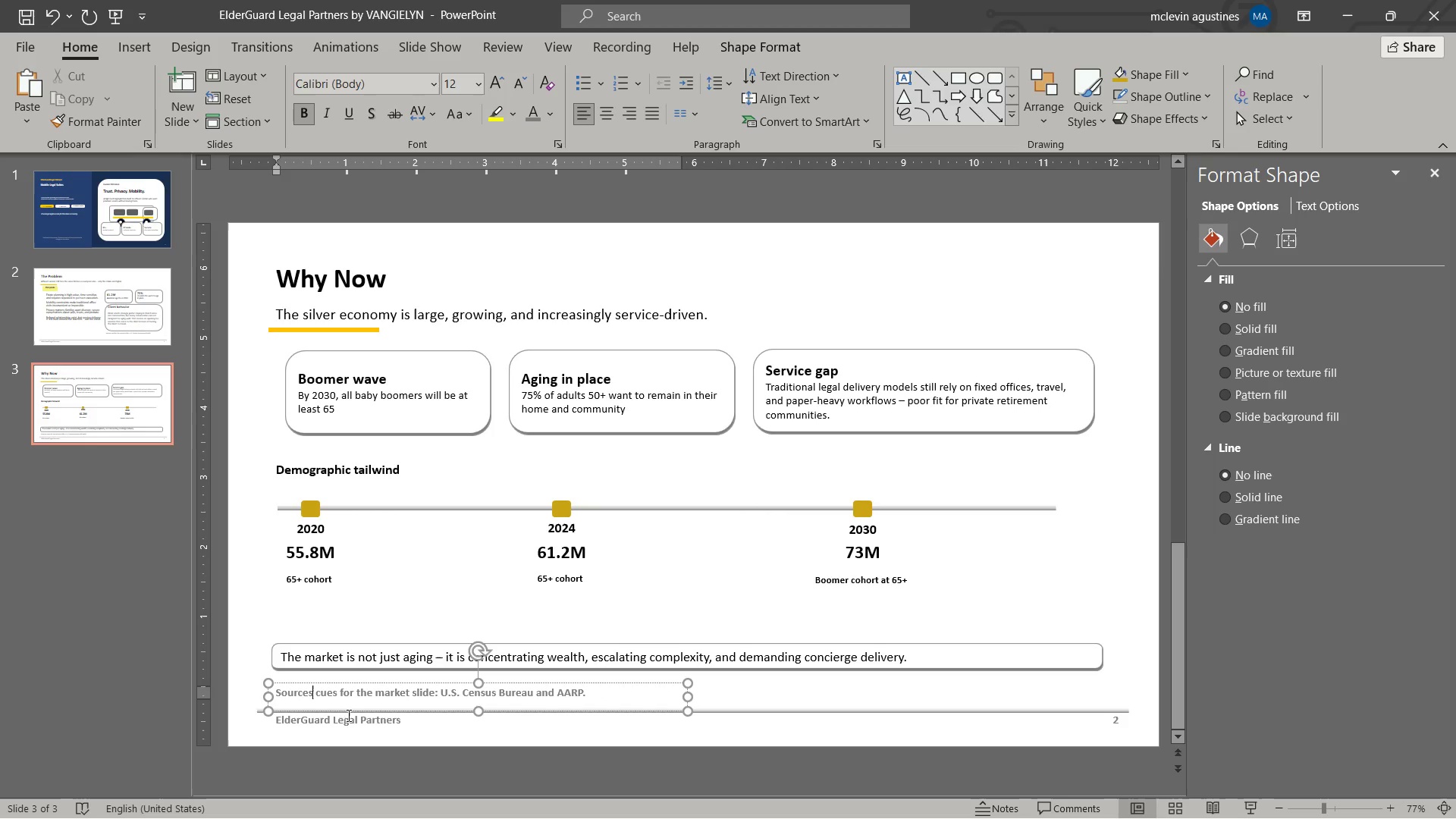 
key(Shift+Quote)
 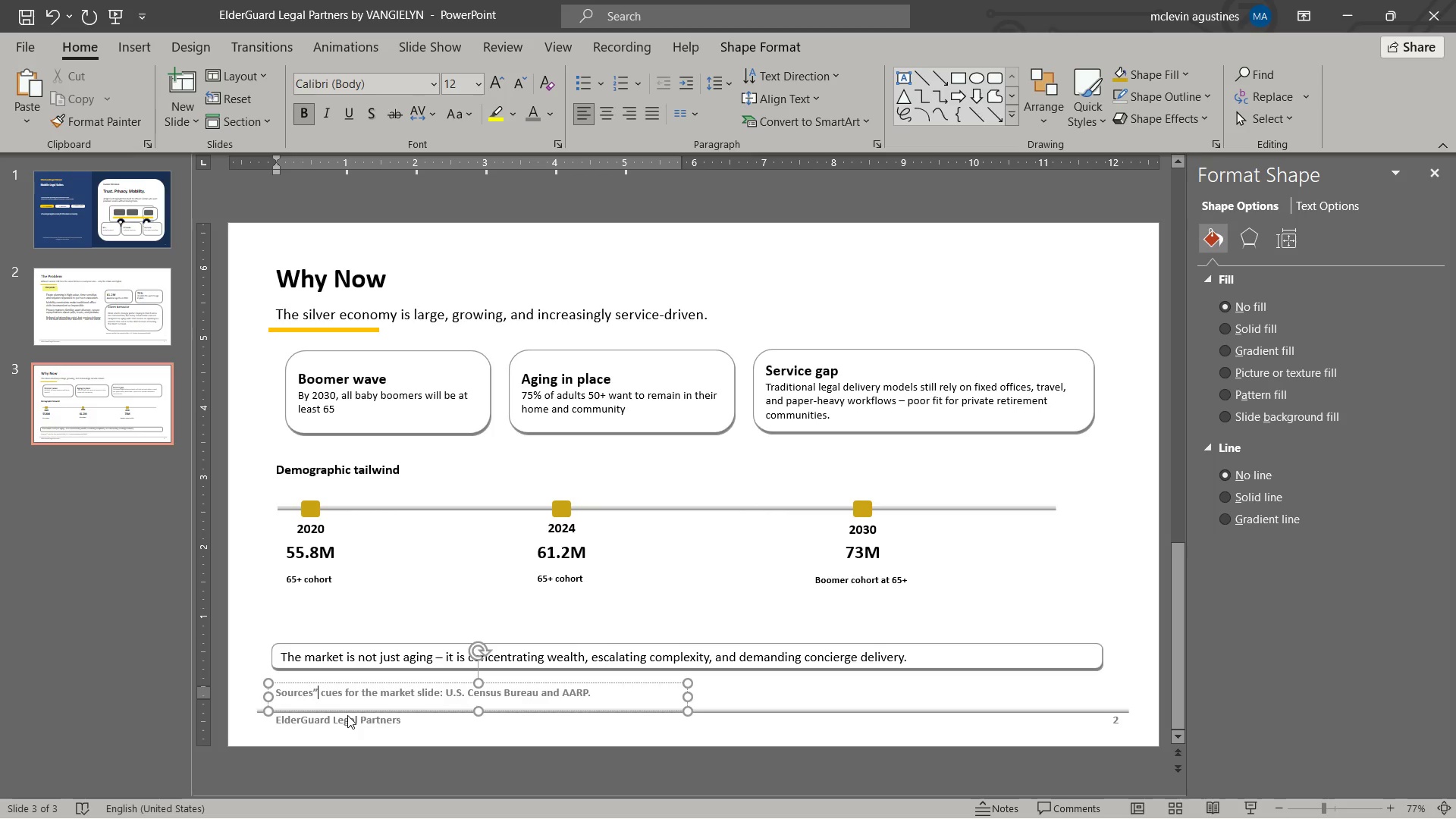 
key(Backspace)
 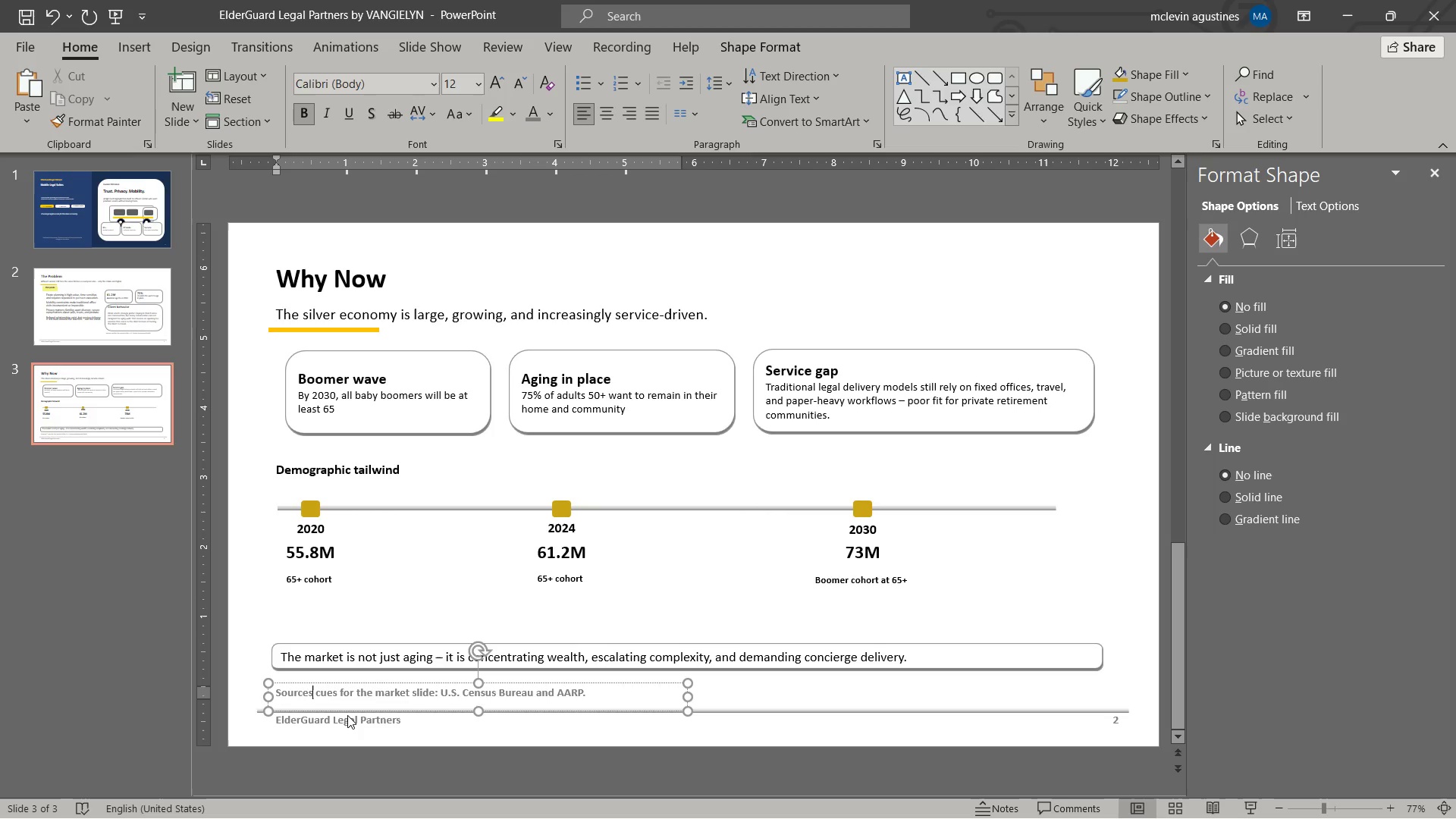 
key(Shift+ShiftLeft)
 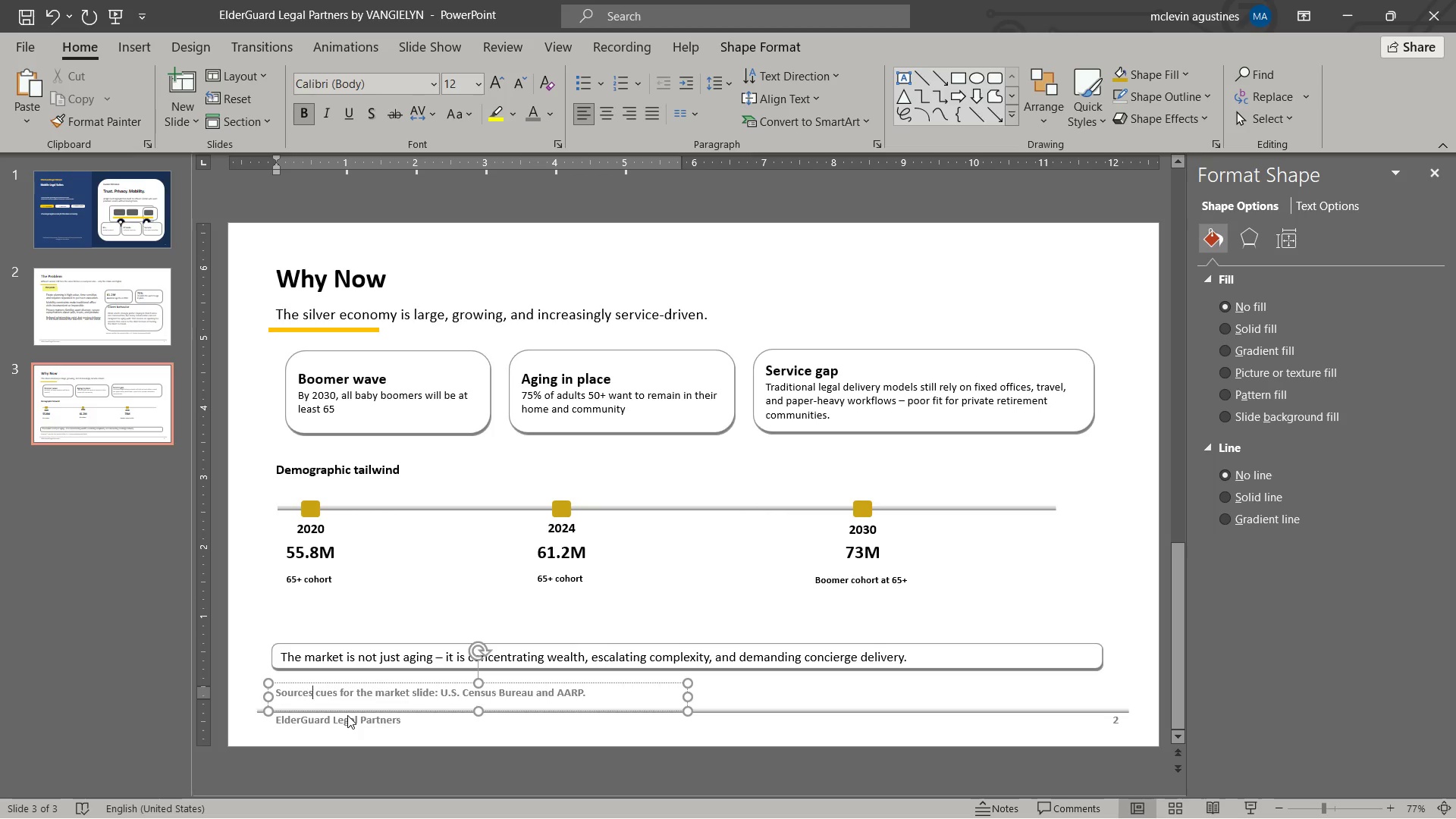 
key(Shift+Semicolon)
 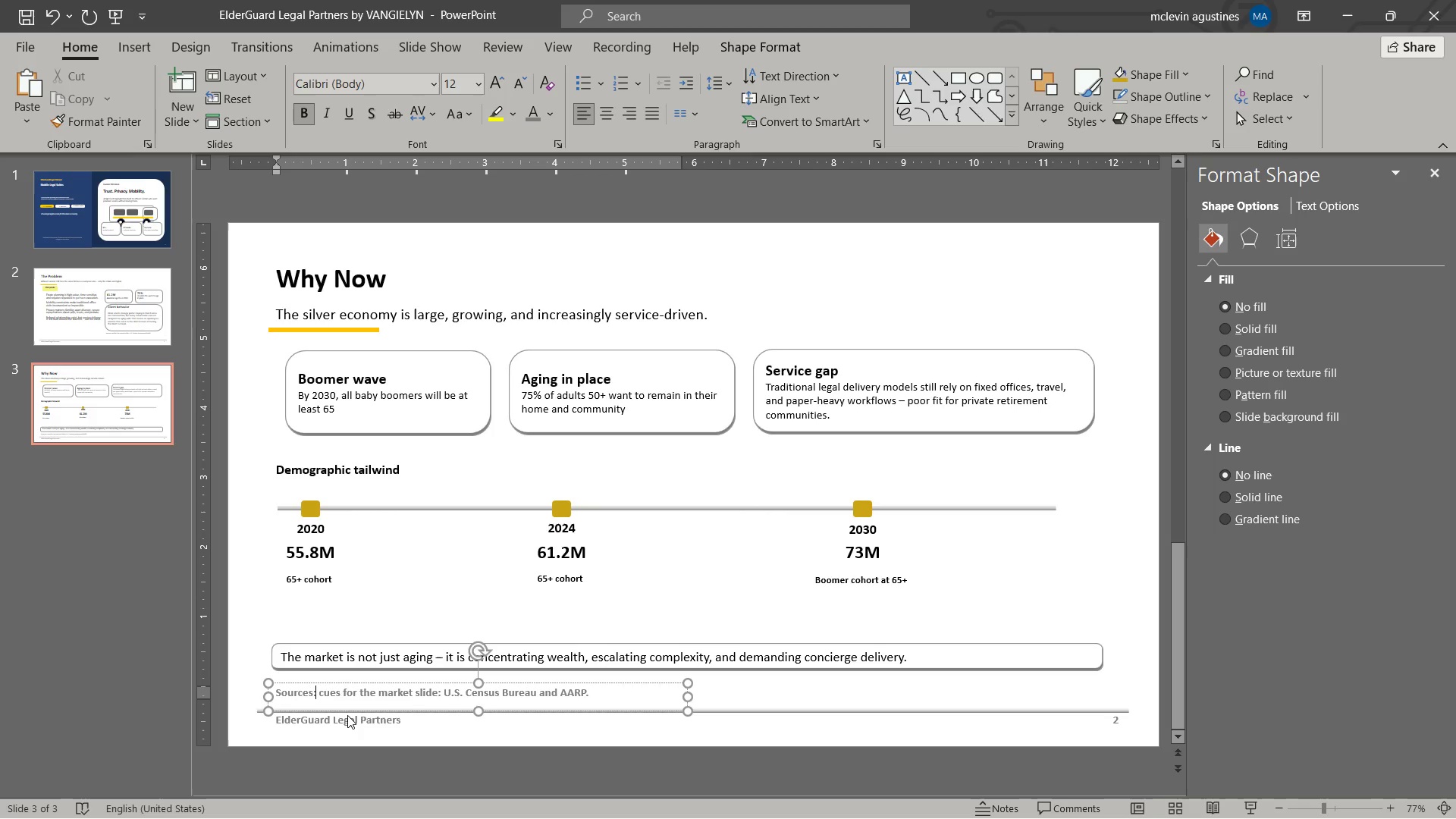 
key(ArrowRight)
 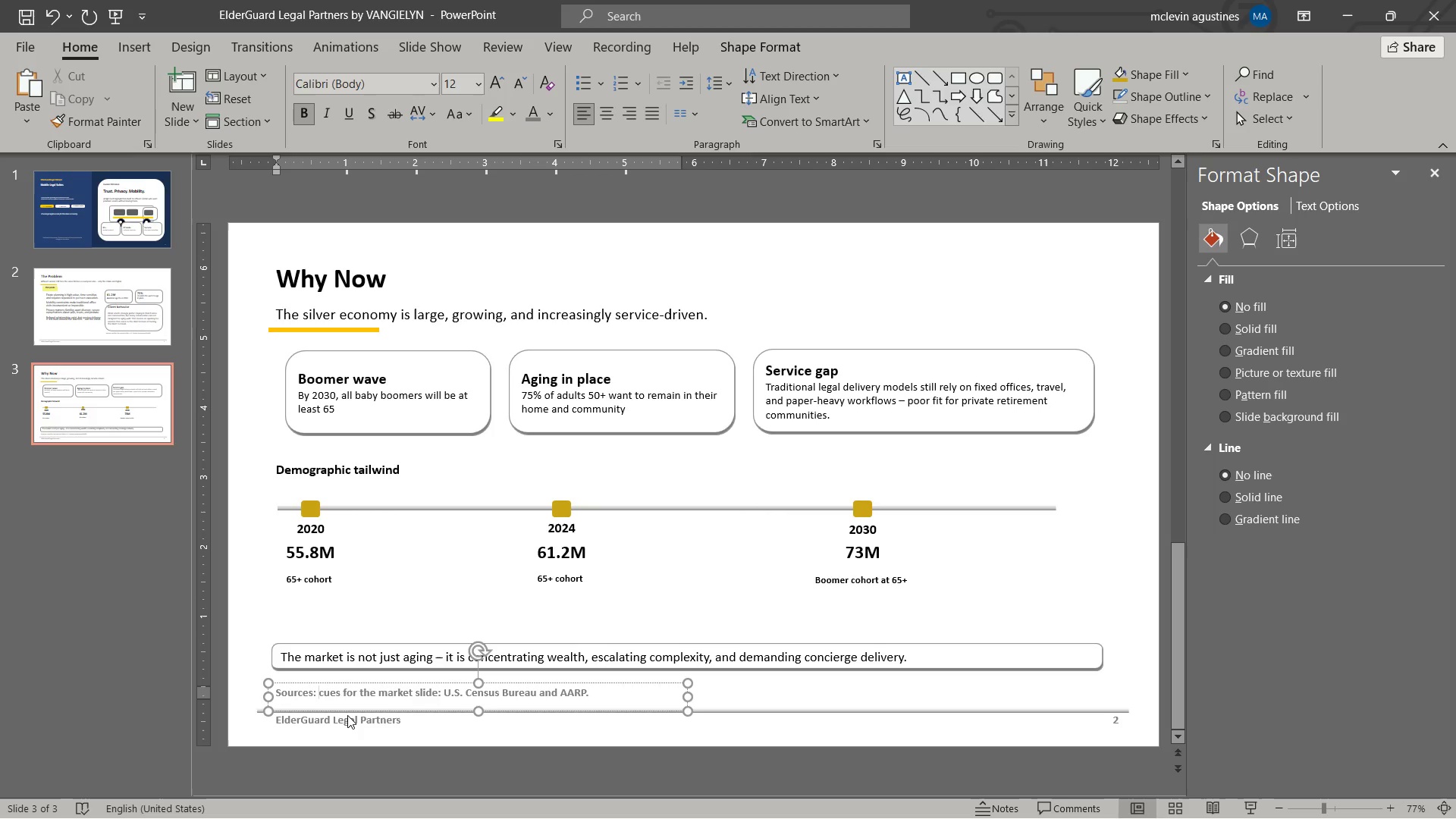 
key(Control+Shift+ArrowRight)
 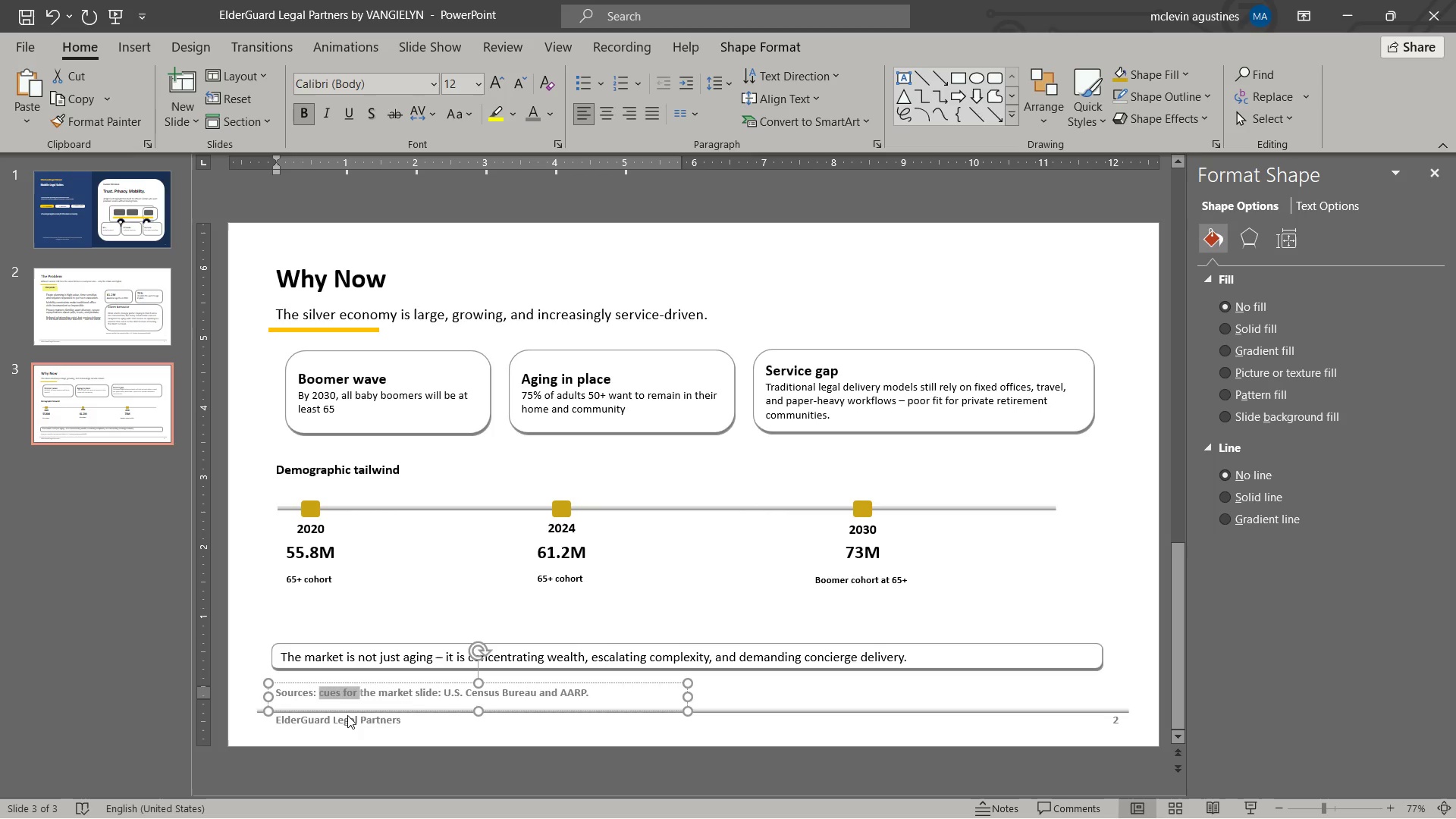 
key(Control+Shift+ArrowRight)
 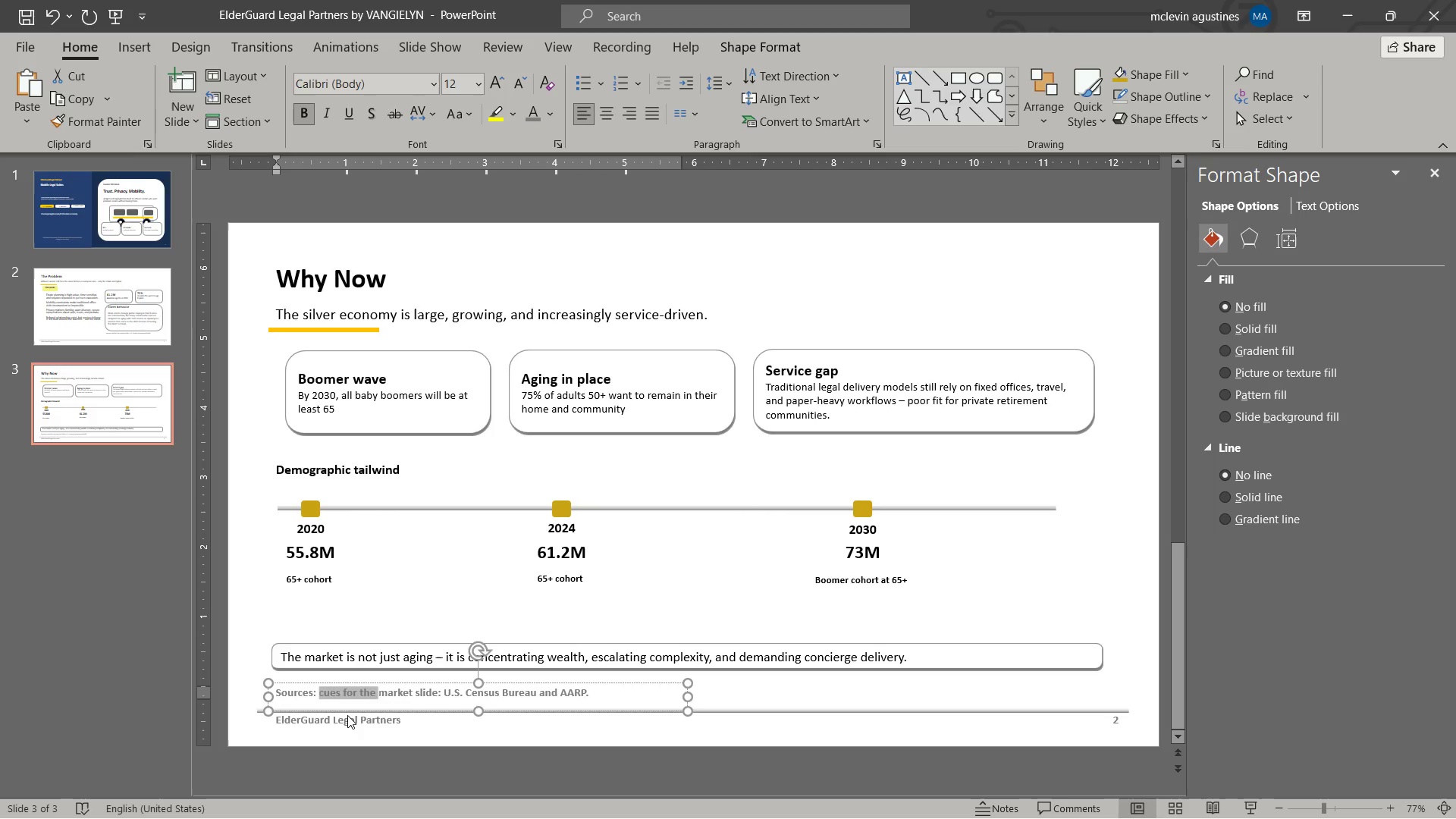 
key(Control+Shift+ArrowRight)
 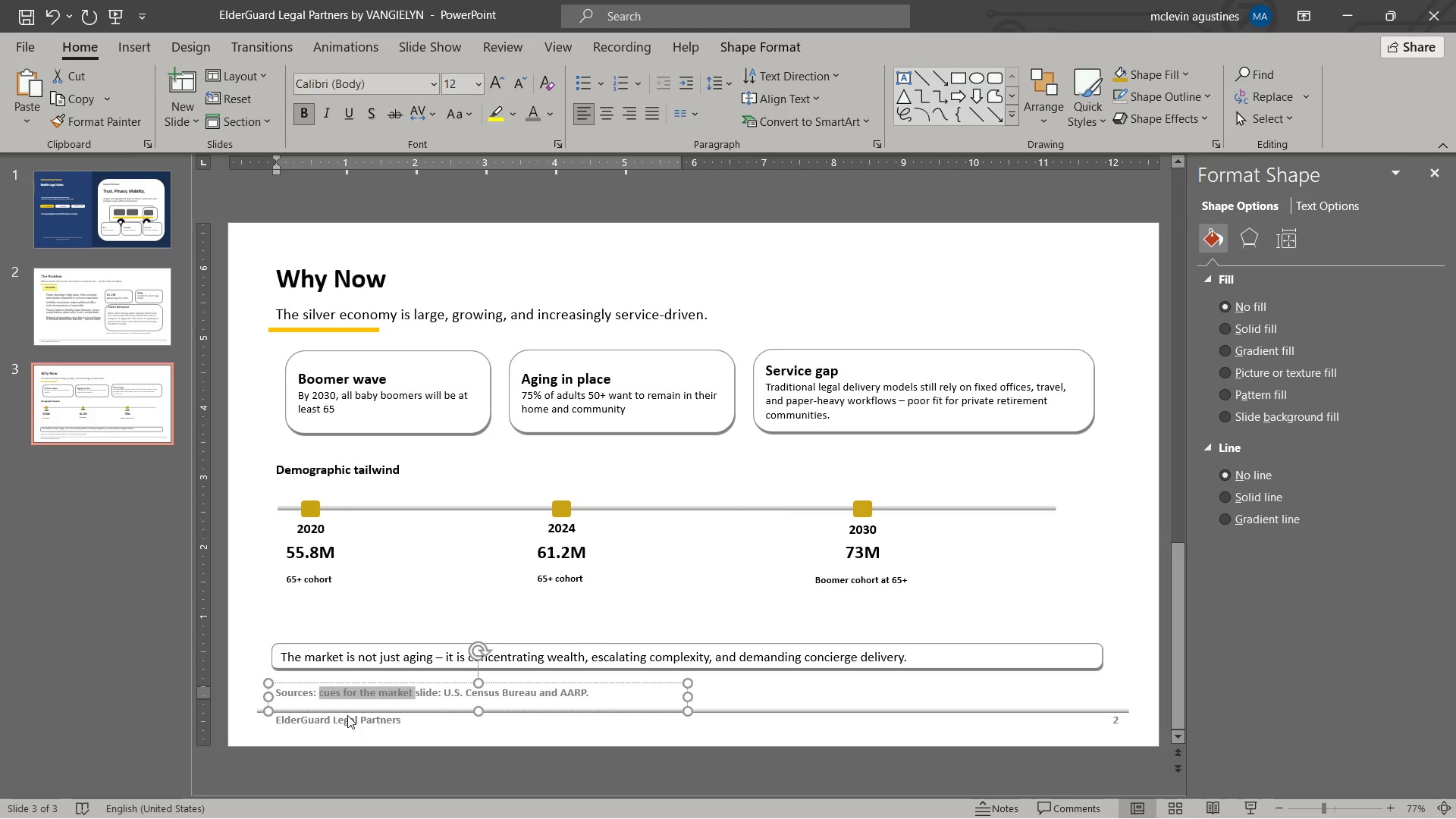 
key(Control+Shift+ArrowRight)
 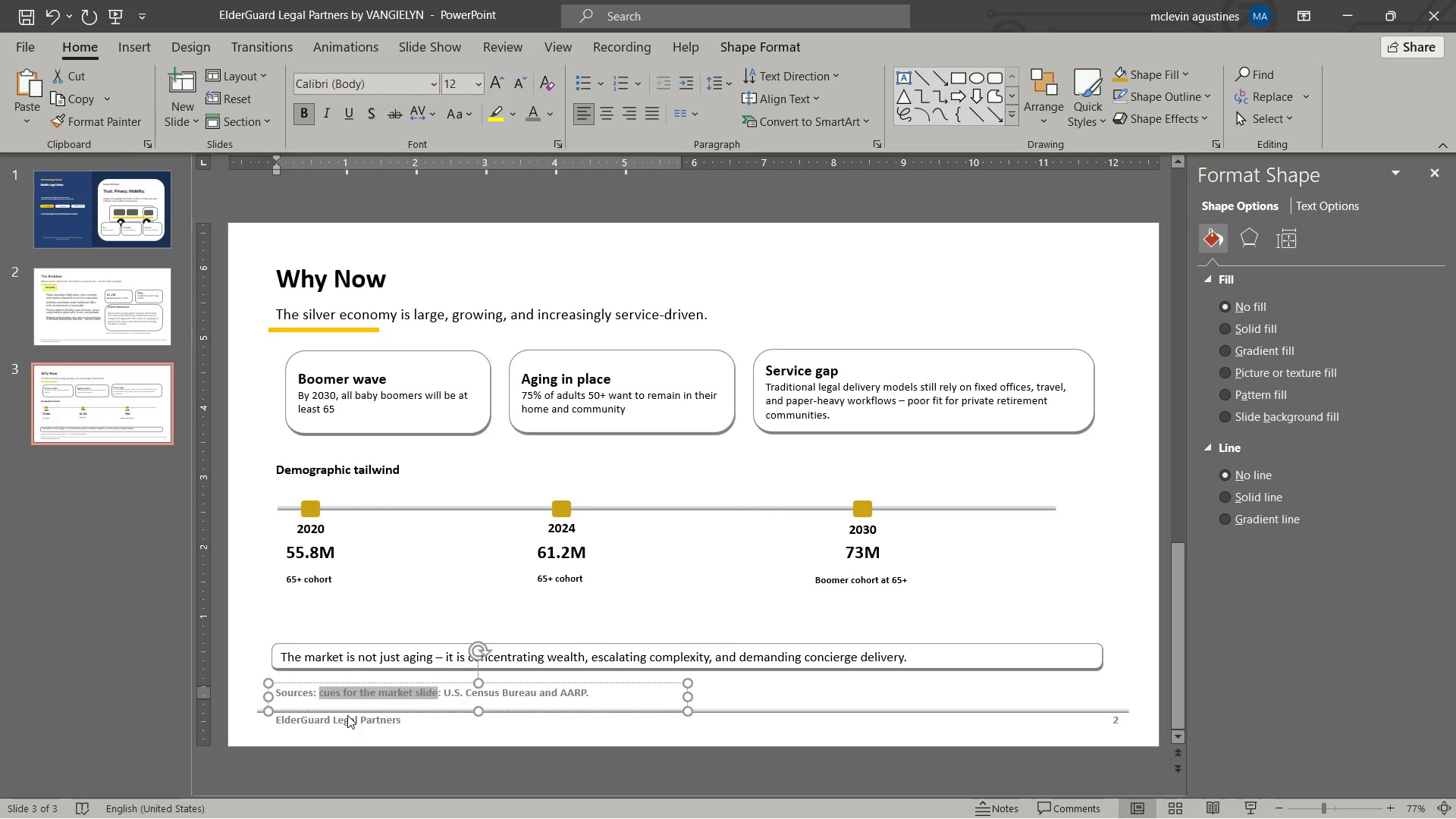 
key(Control+Shift+ArrowRight)
 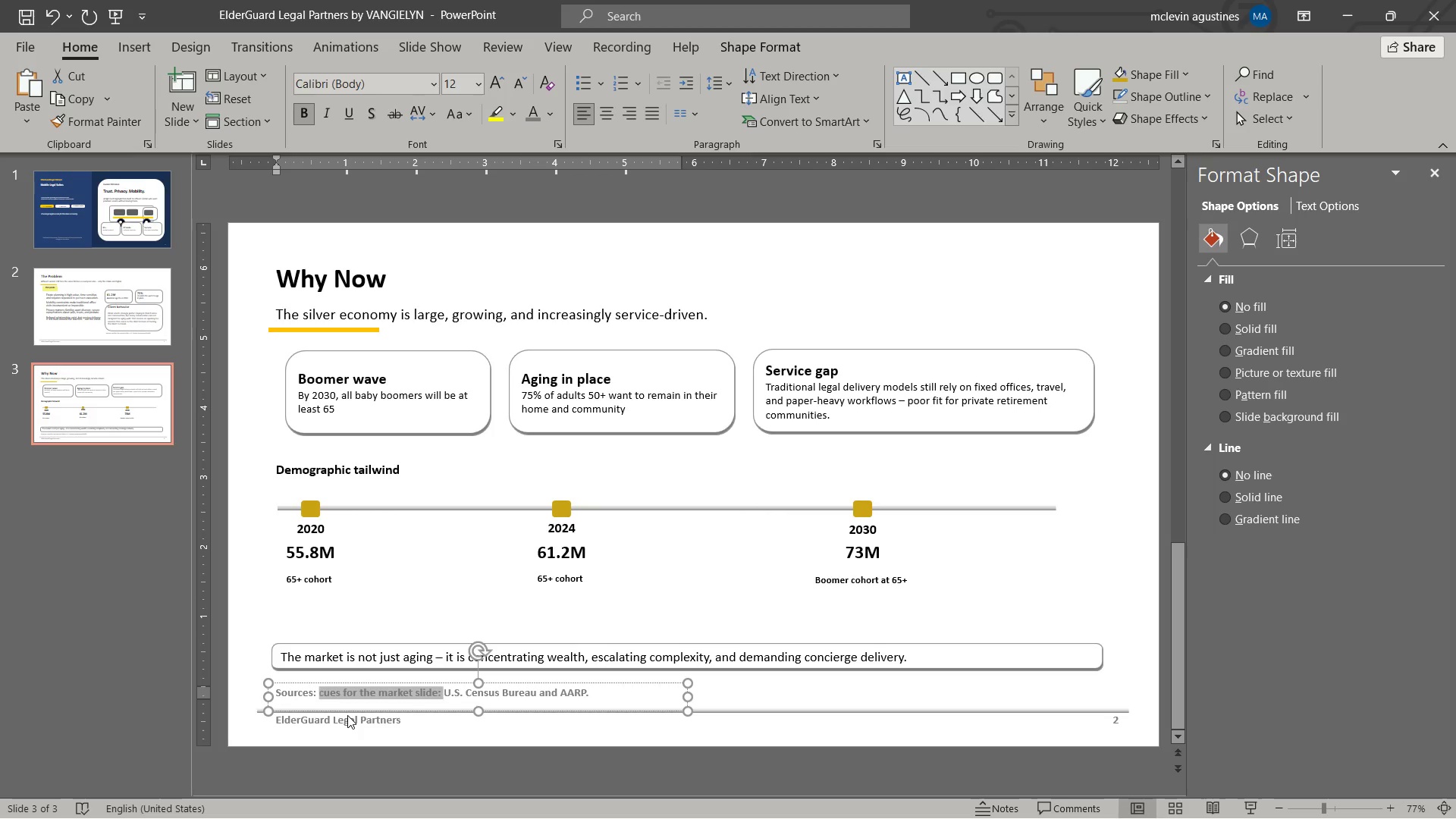 
key(Control+Shift+ArrowRight)
 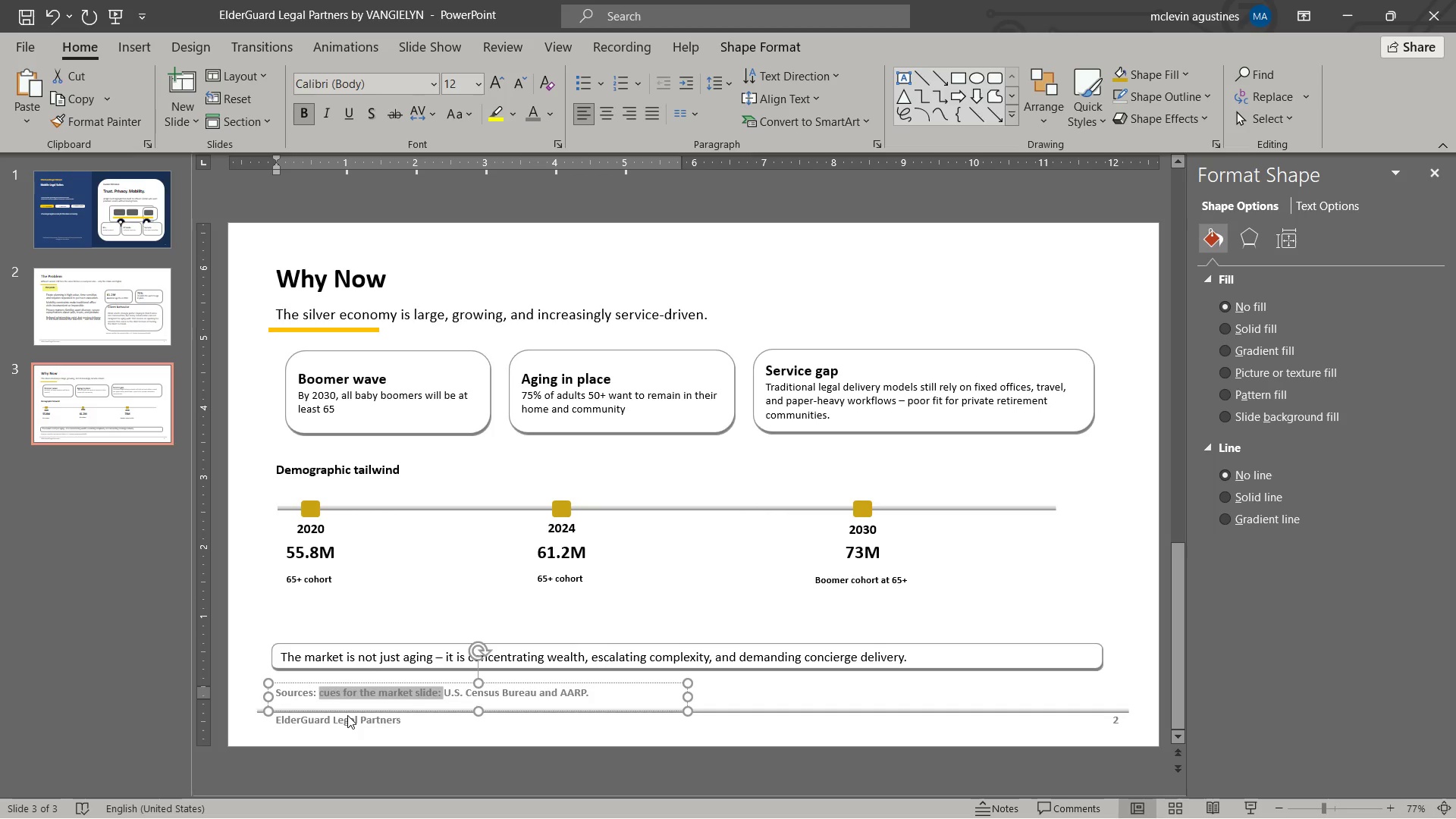 
key(Backslash)
 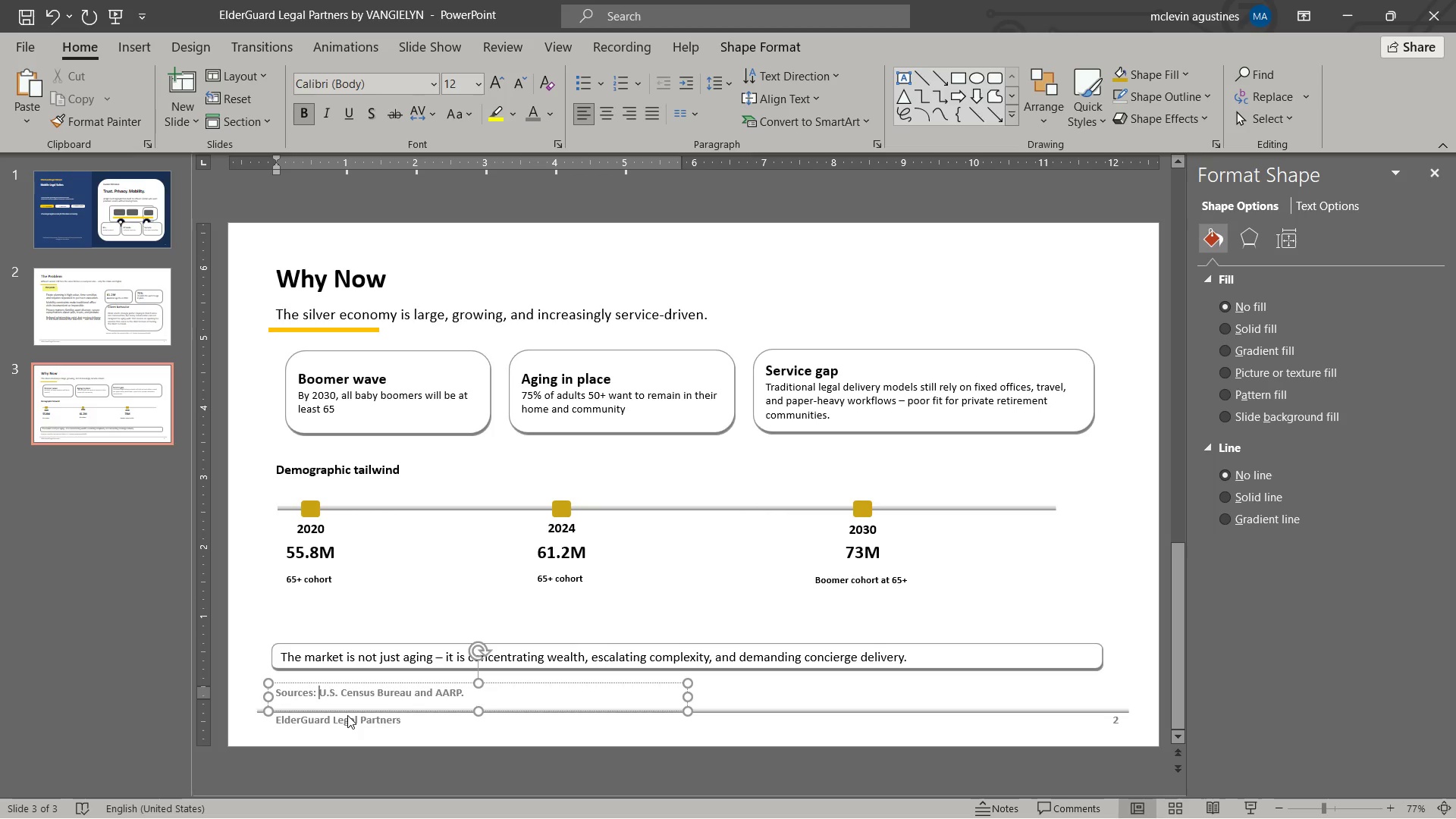 
key(Backspace)
 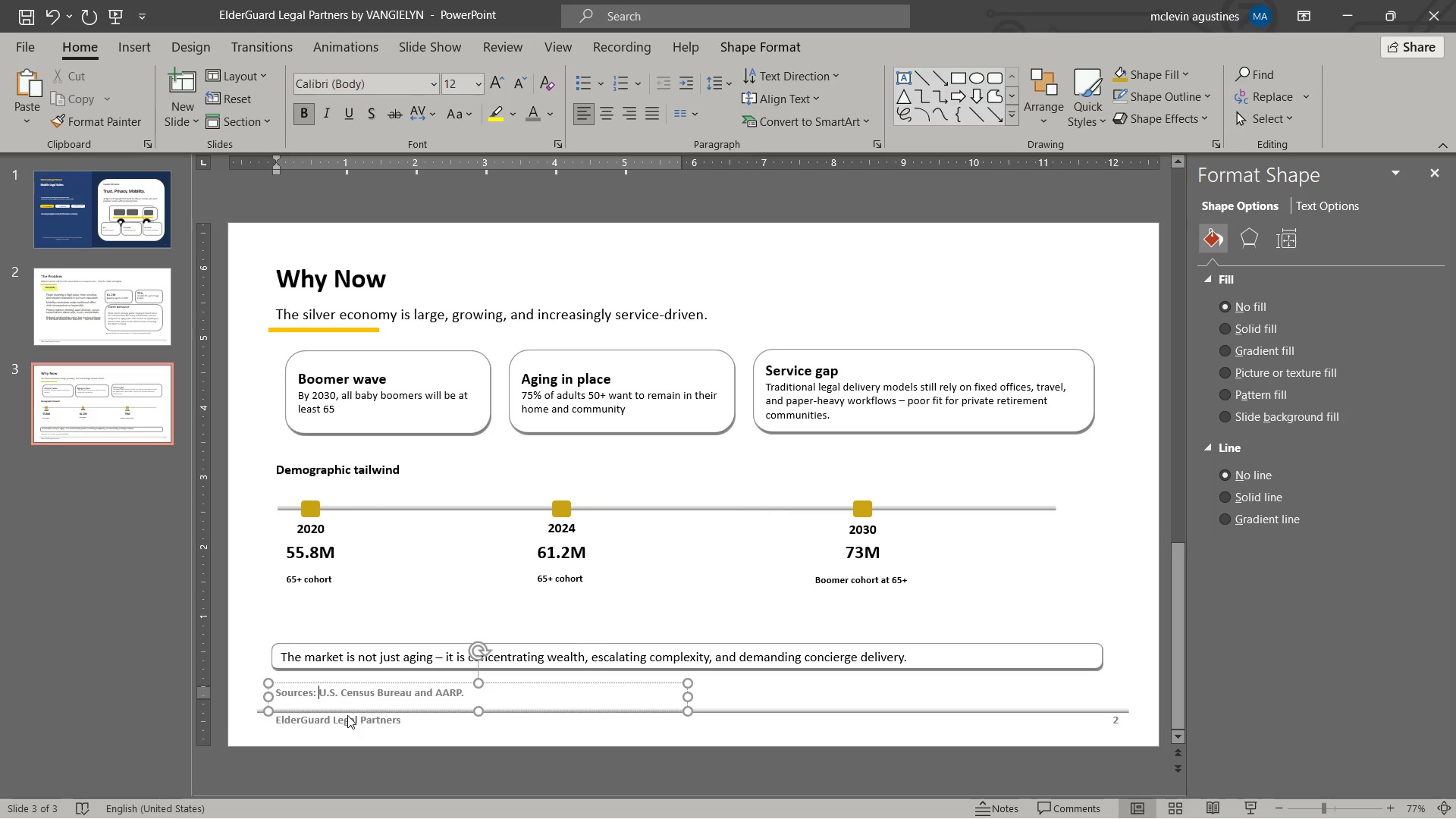 
key(Control+Numpad0)
 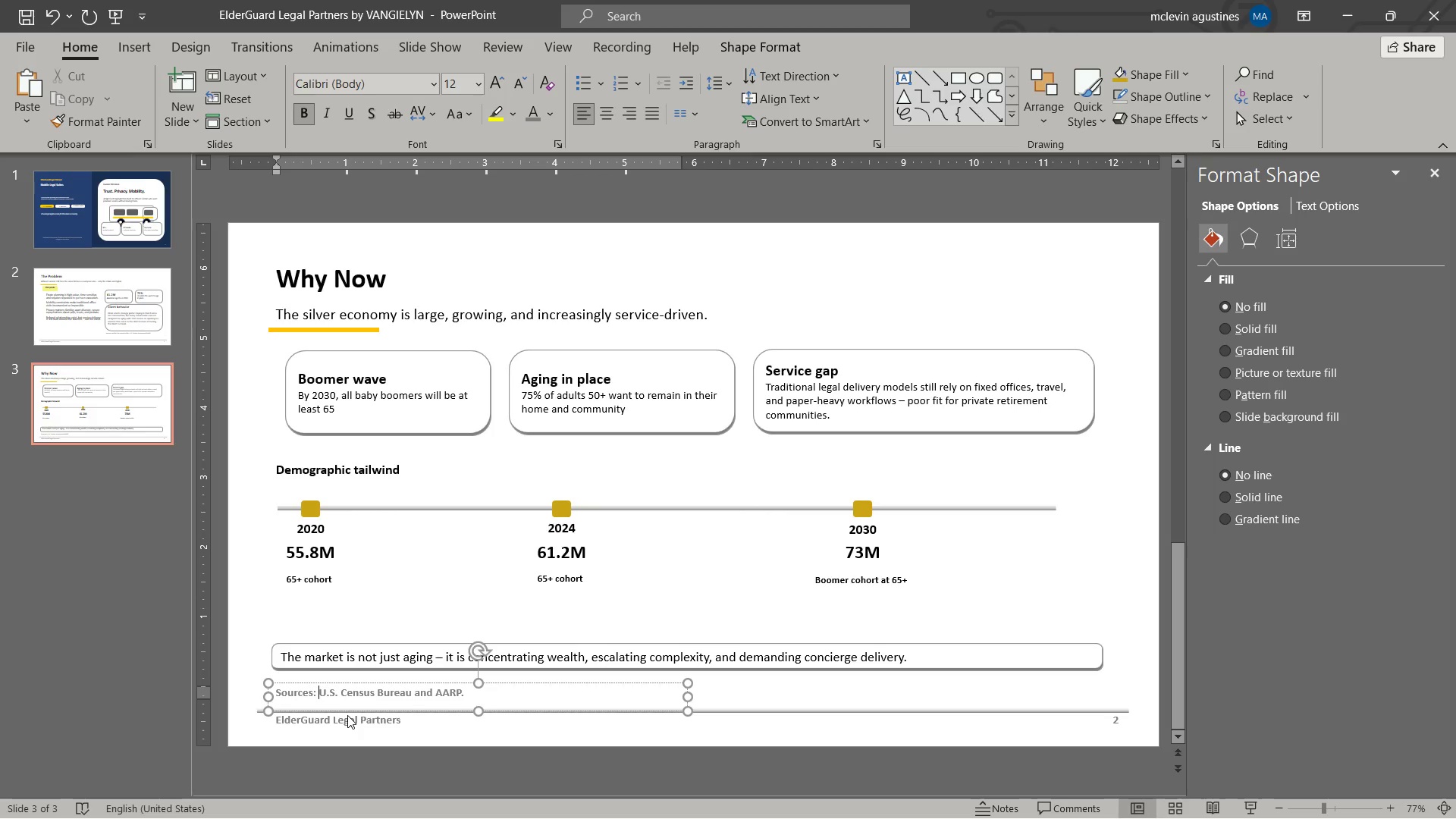 
key(Control+ArrowRight)
 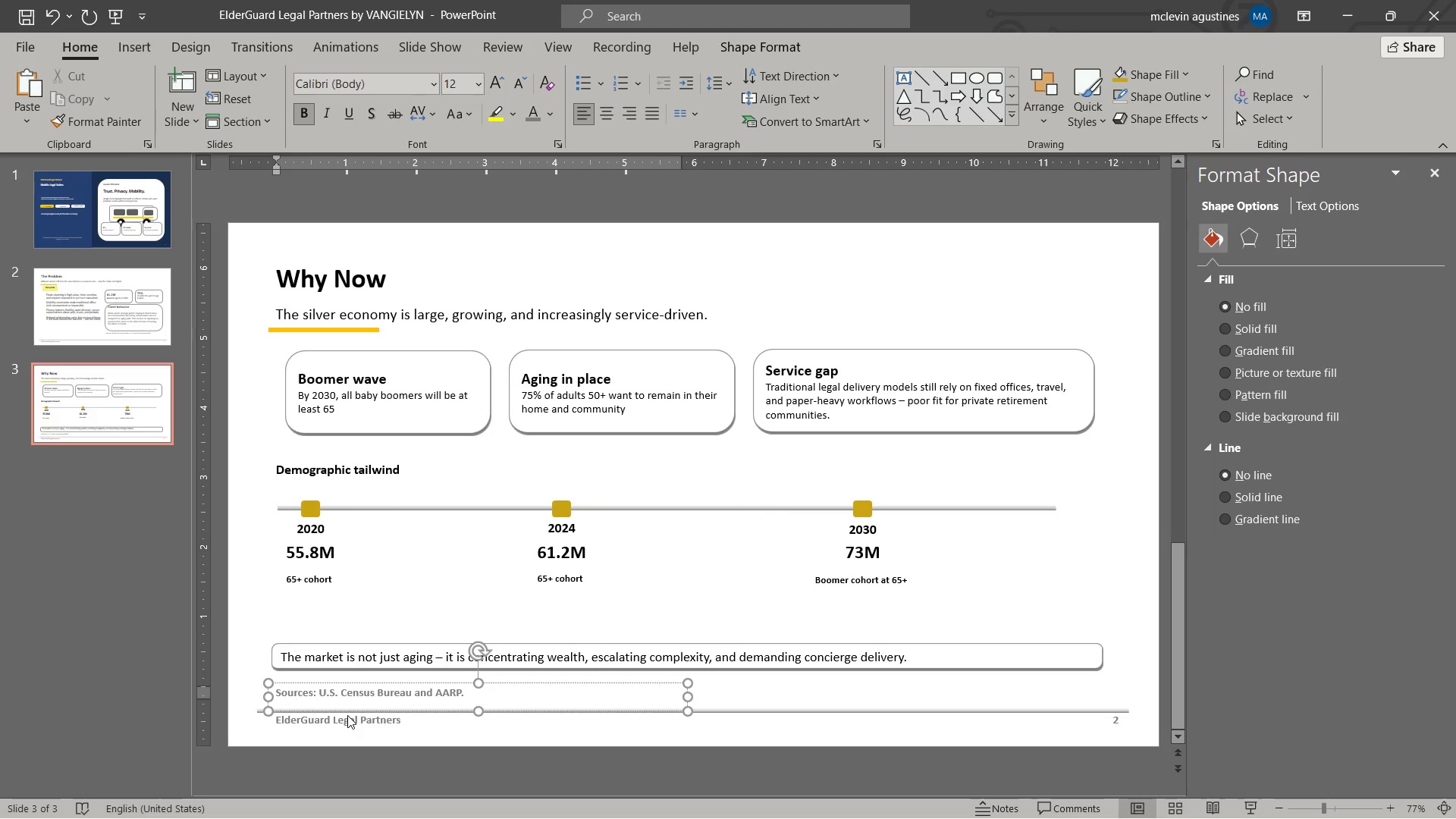 
key(Control+ArrowRight)
 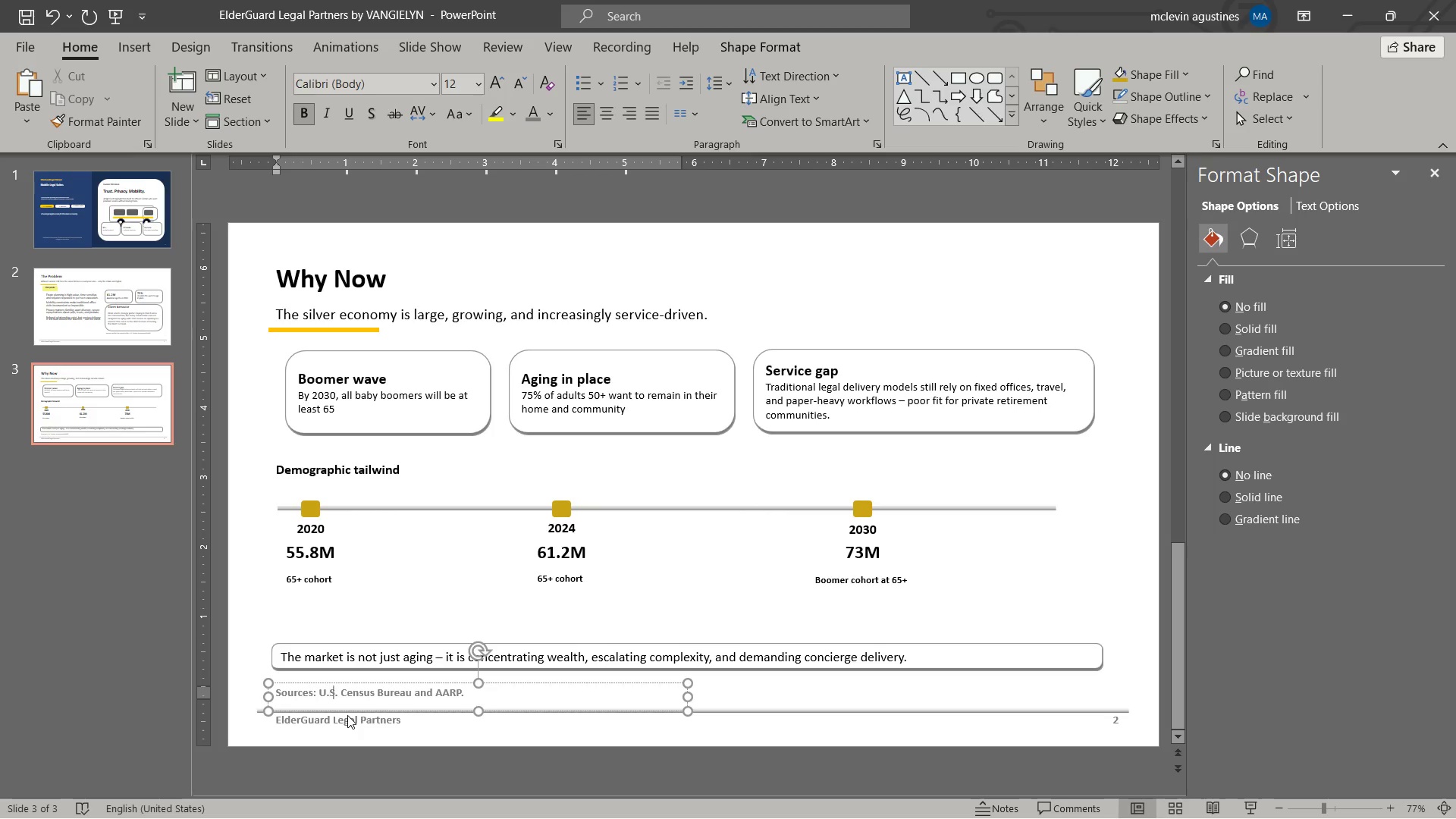 
key(Control+ArrowRight)
 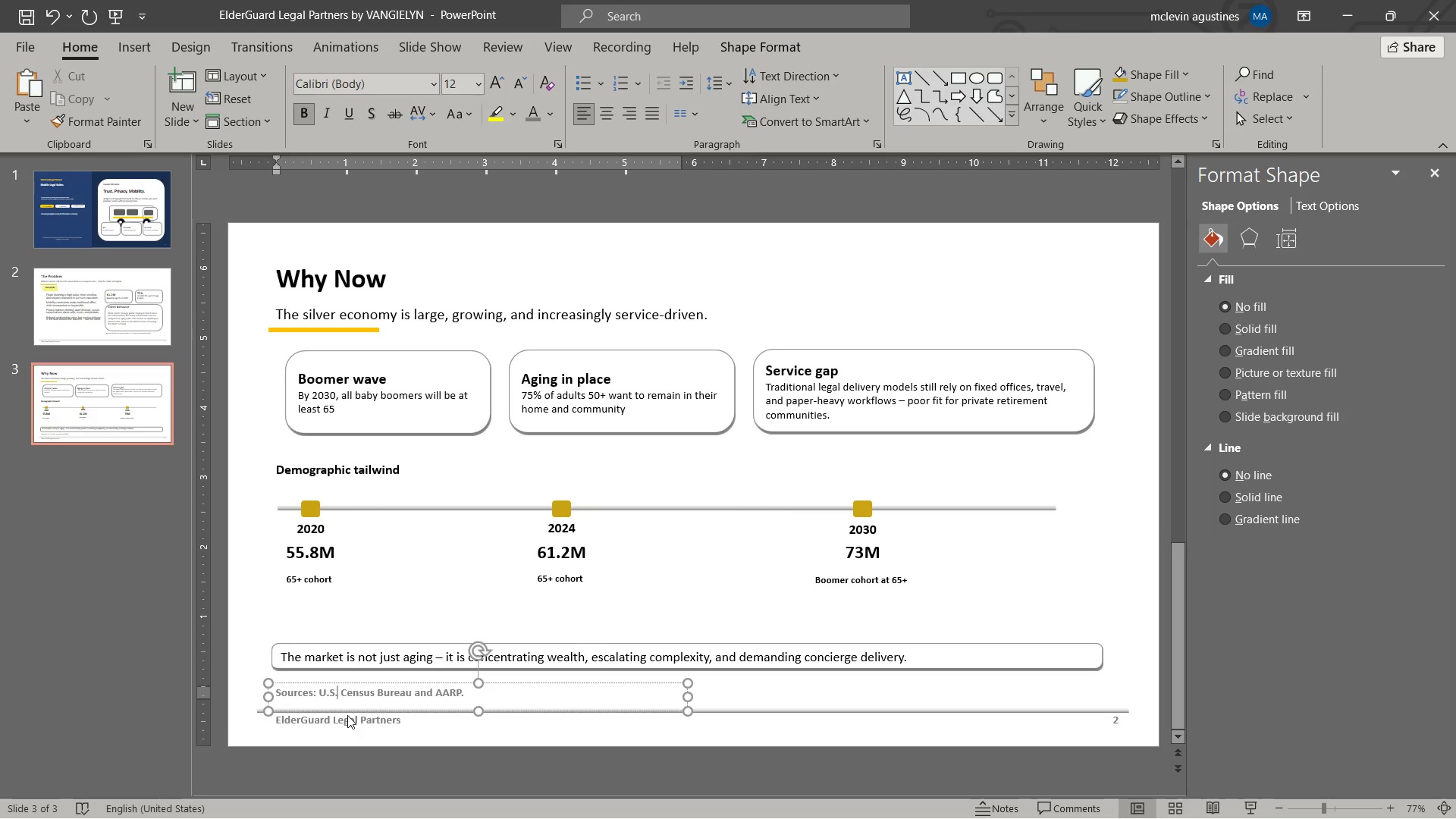 
key(Control+ArrowRight)
 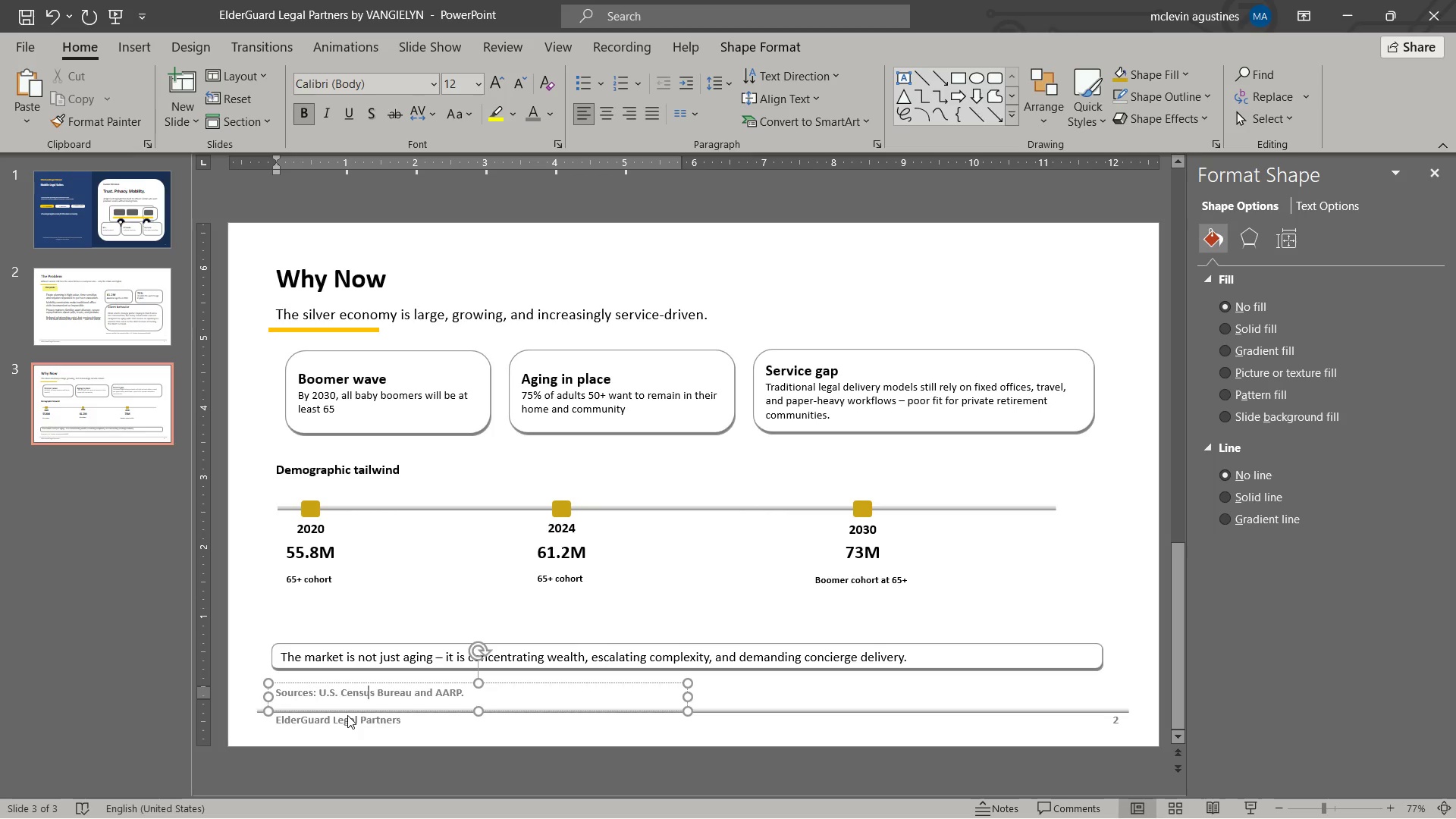 
key(Control+ArrowRight)
 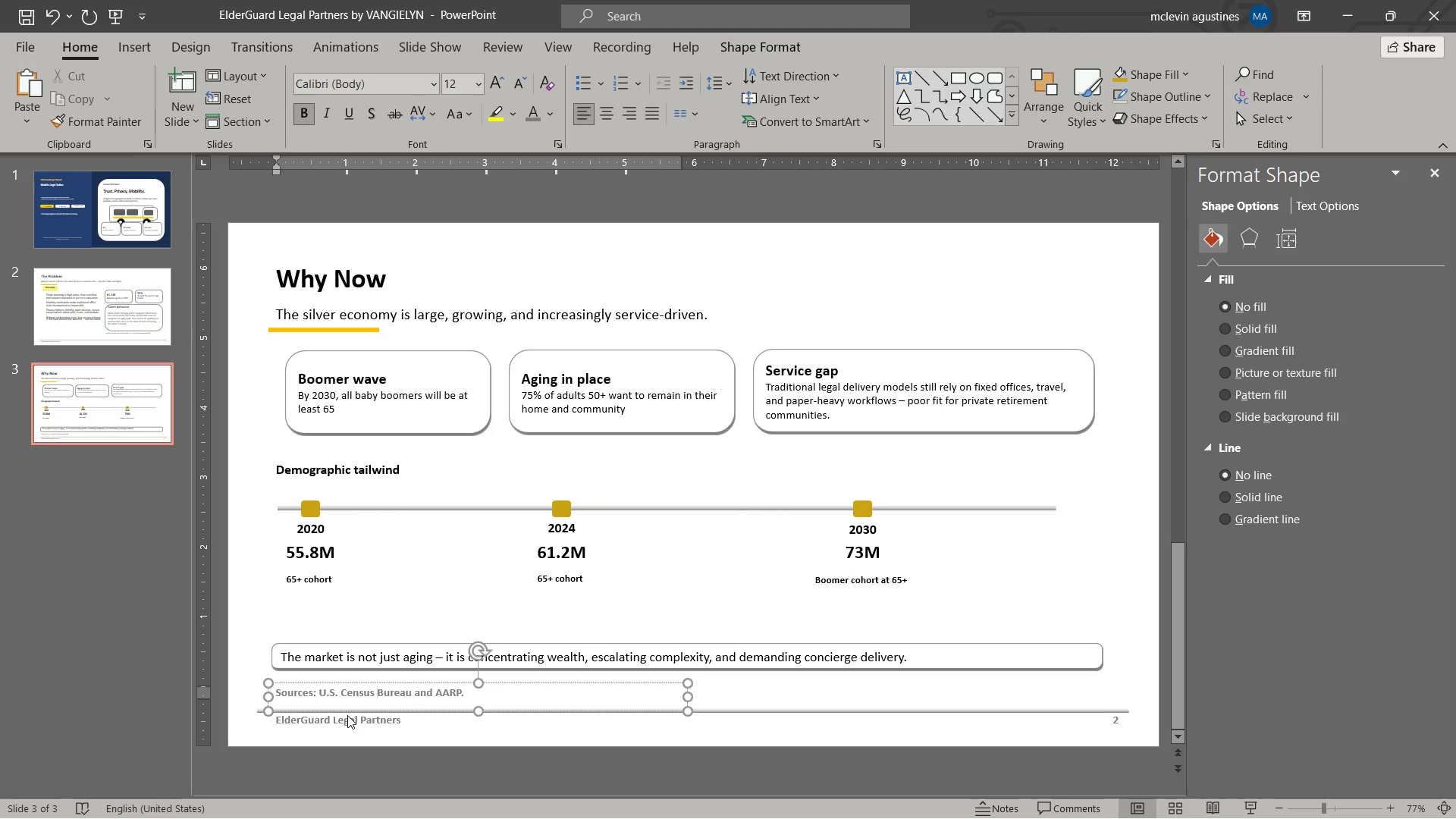 
key(Control+ArrowRight)
 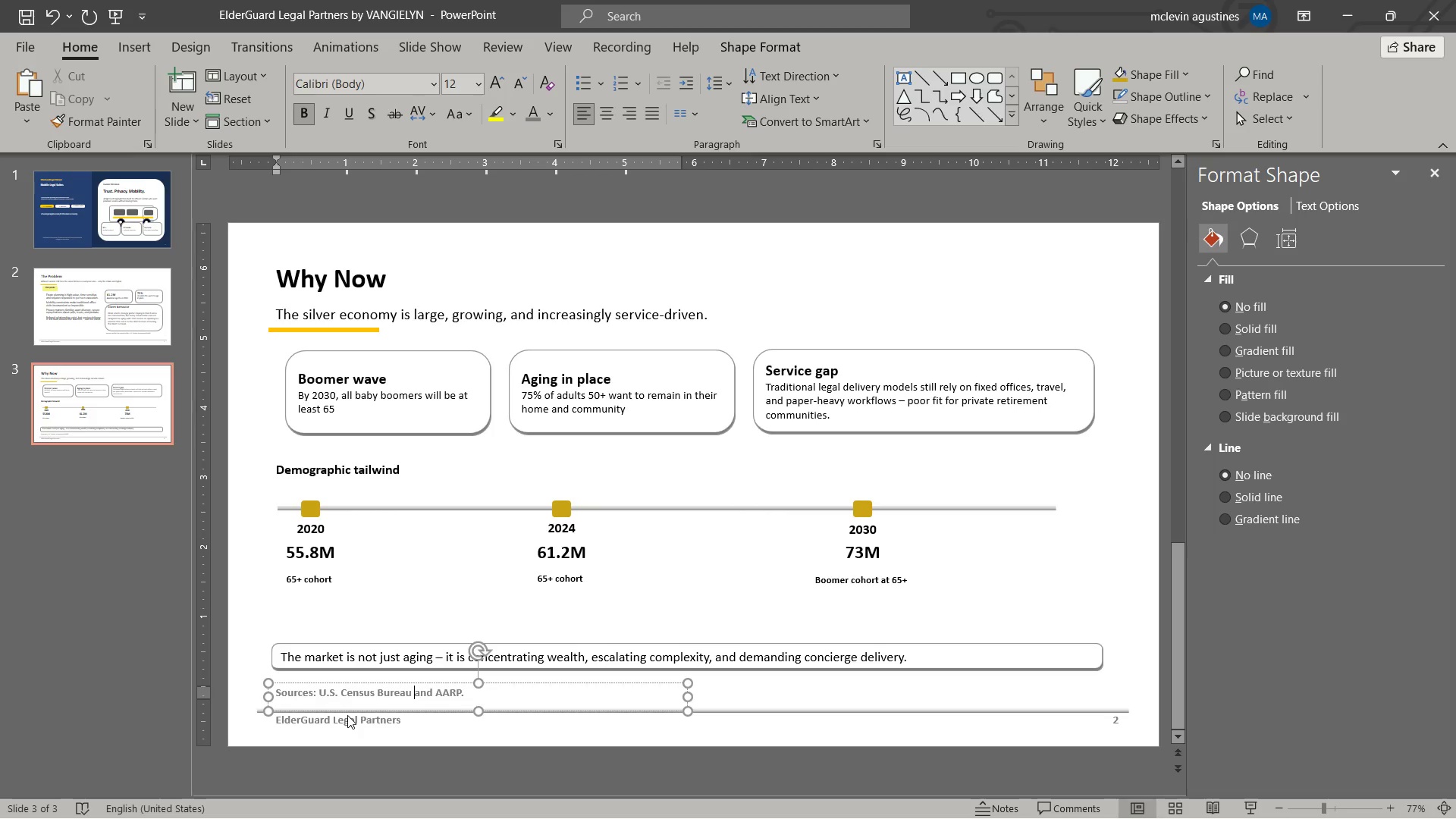 
key(Control+Shift+ArrowRight)
 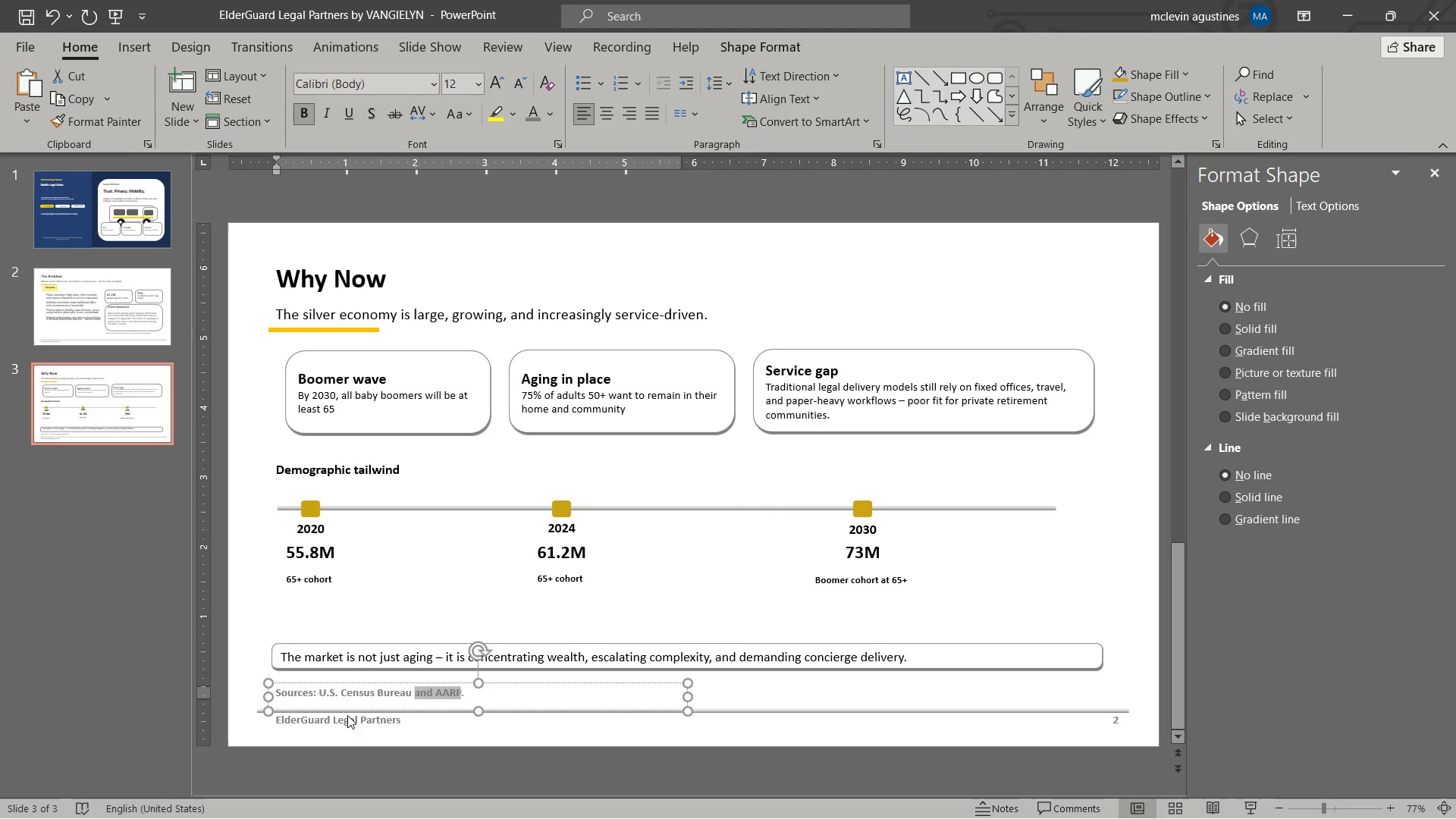 
key(Control+Shift+ArrowRight)
 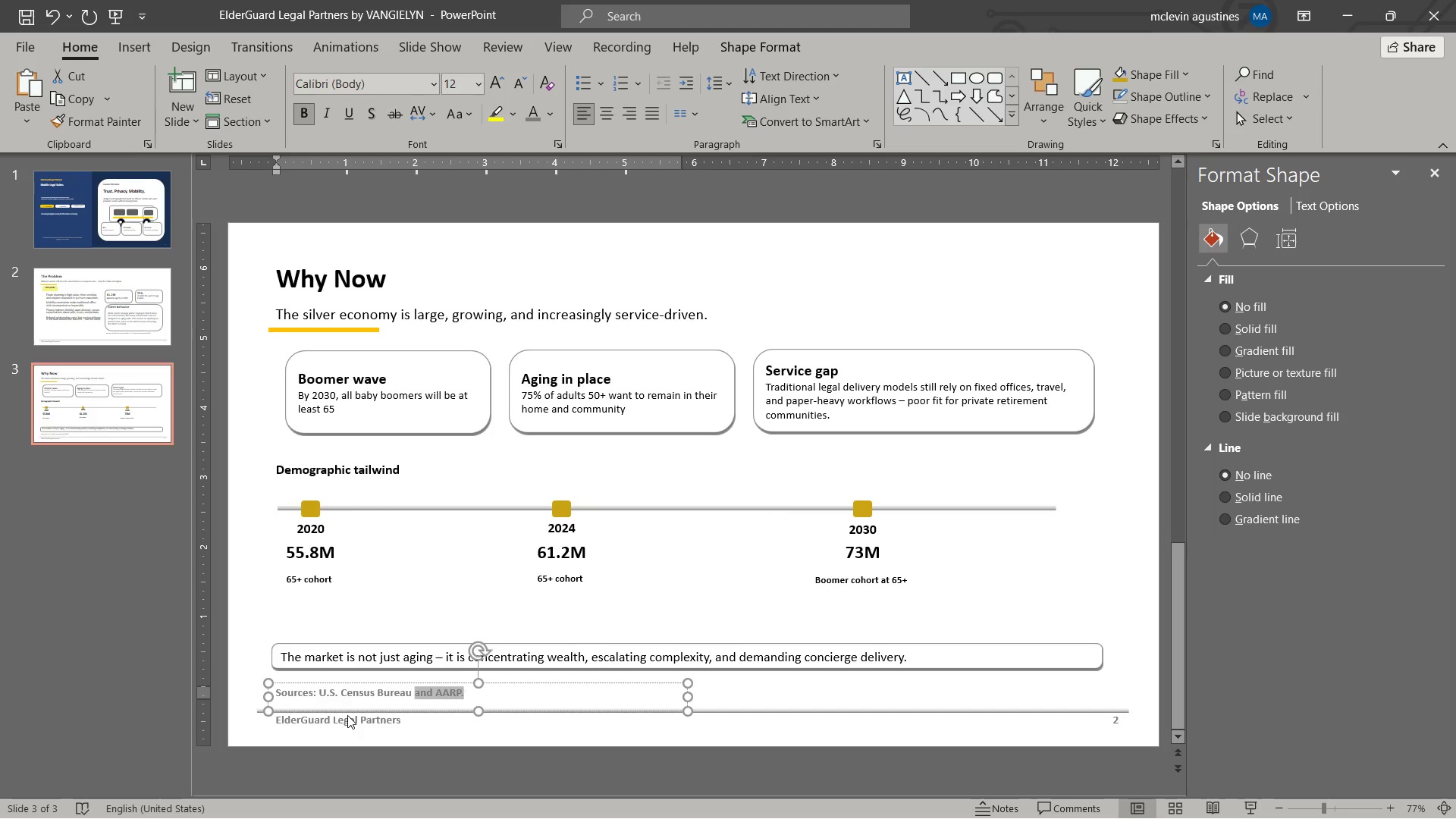 
key(Control+Shift+ArrowRight)